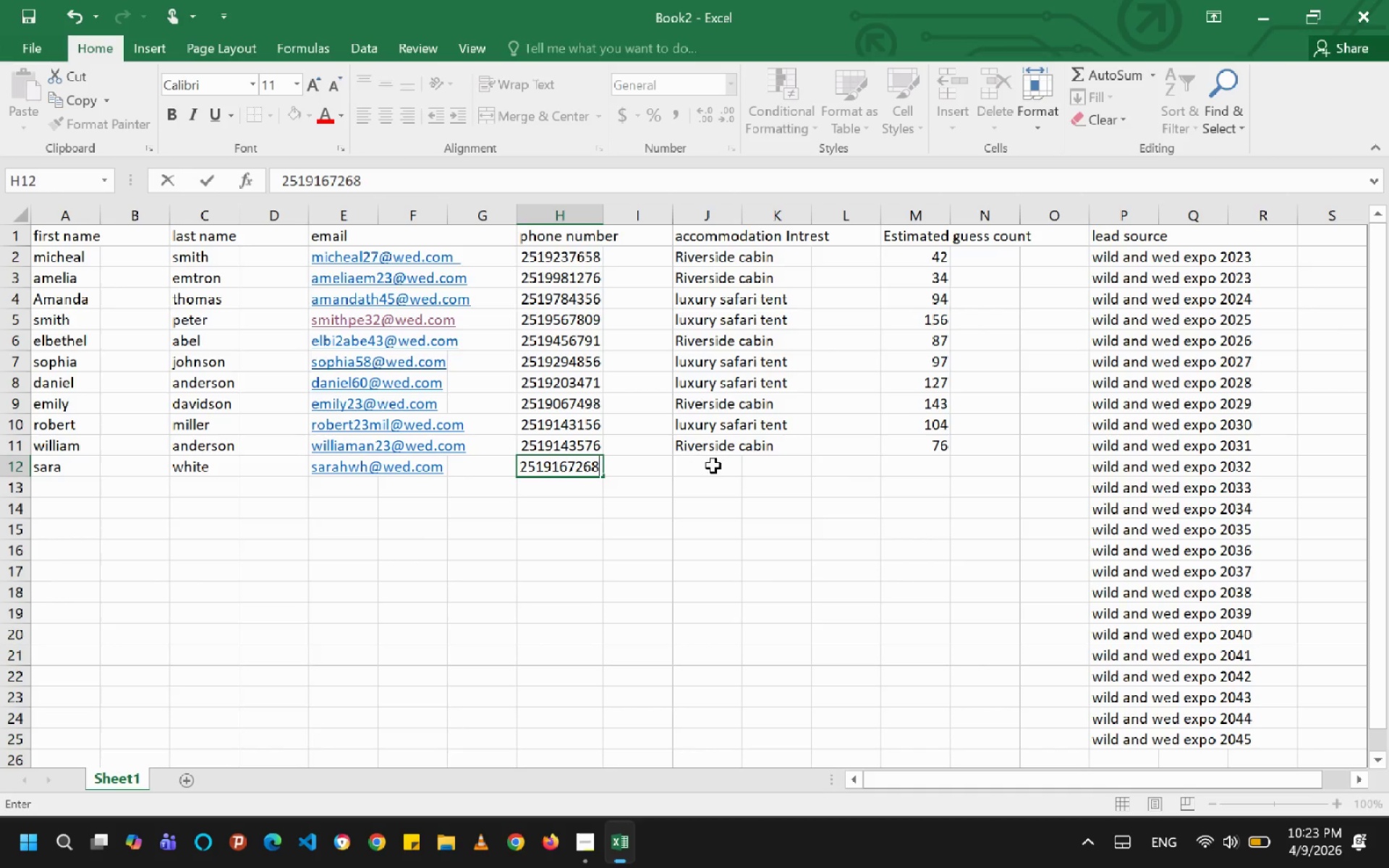 
left_click([716, 469])
 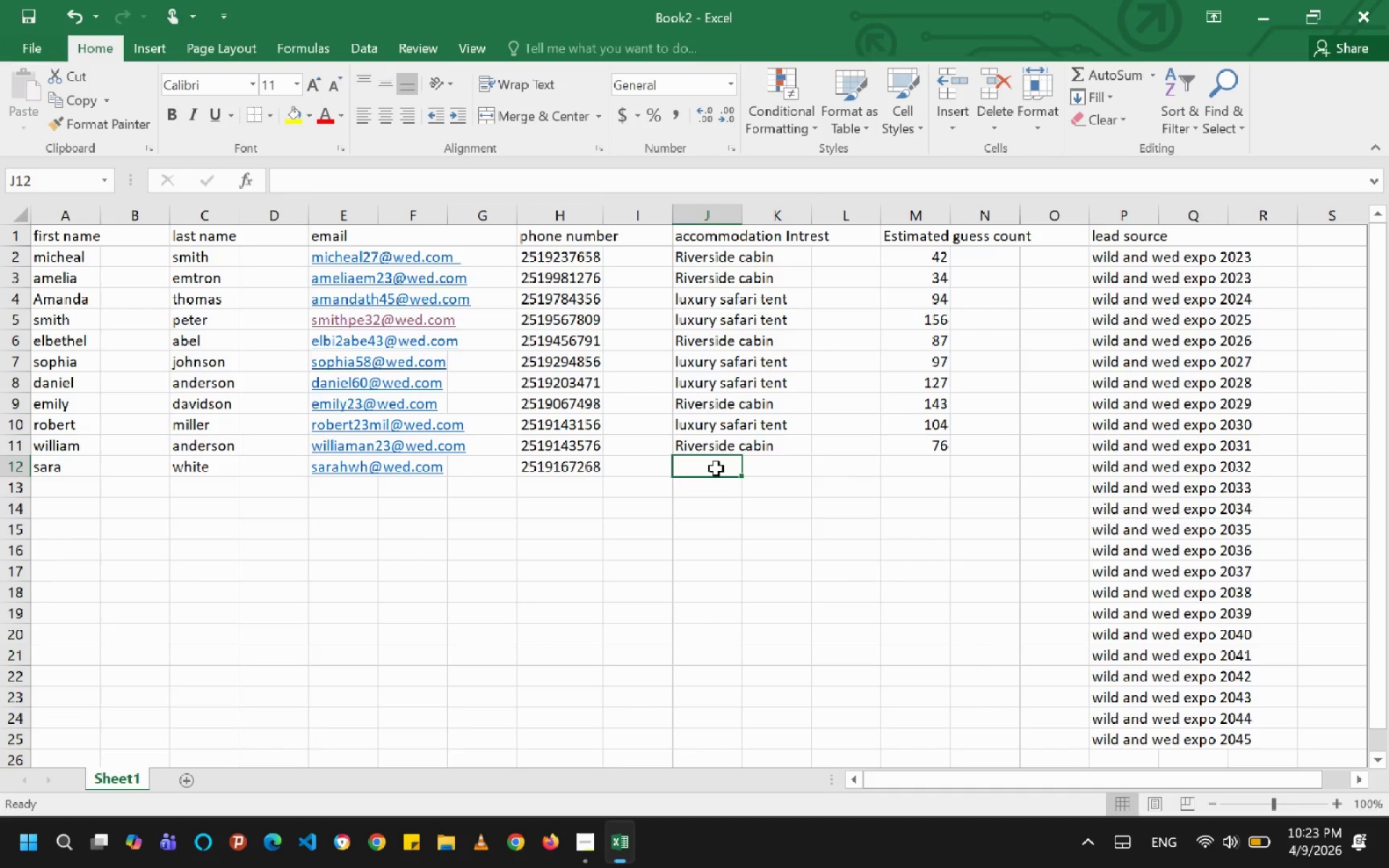 
key(L)
 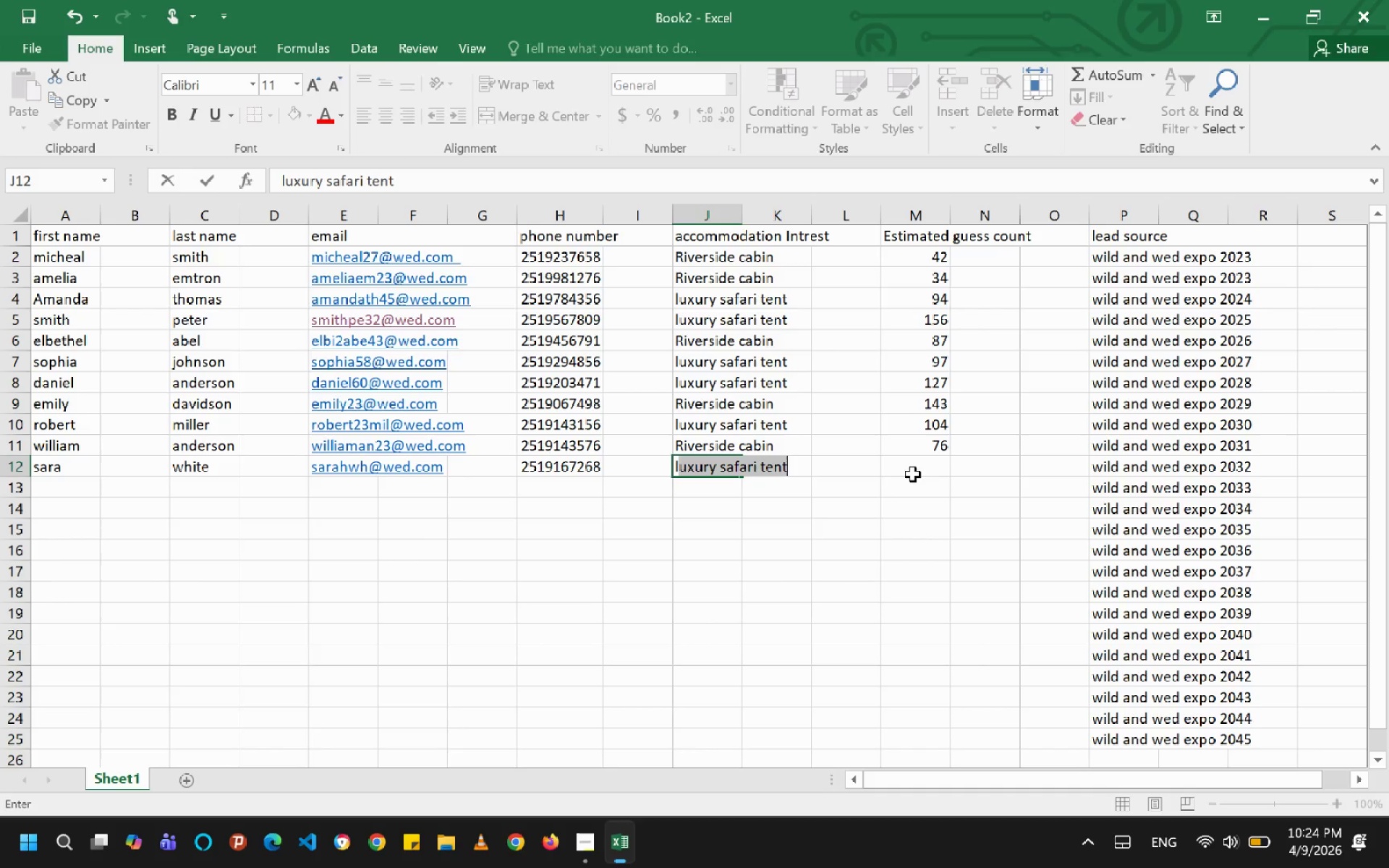 
left_click([919, 475])
 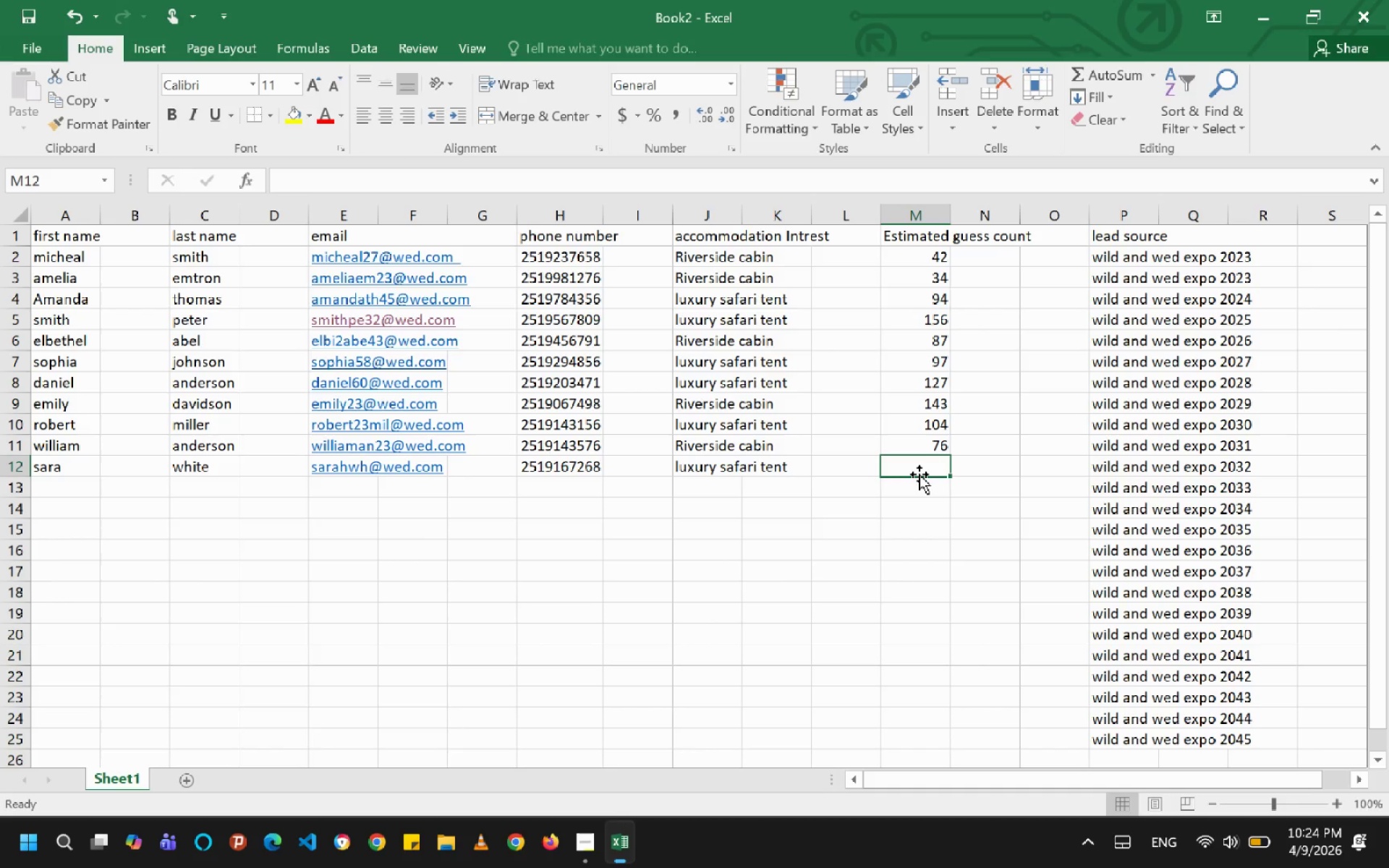 
type(118)
 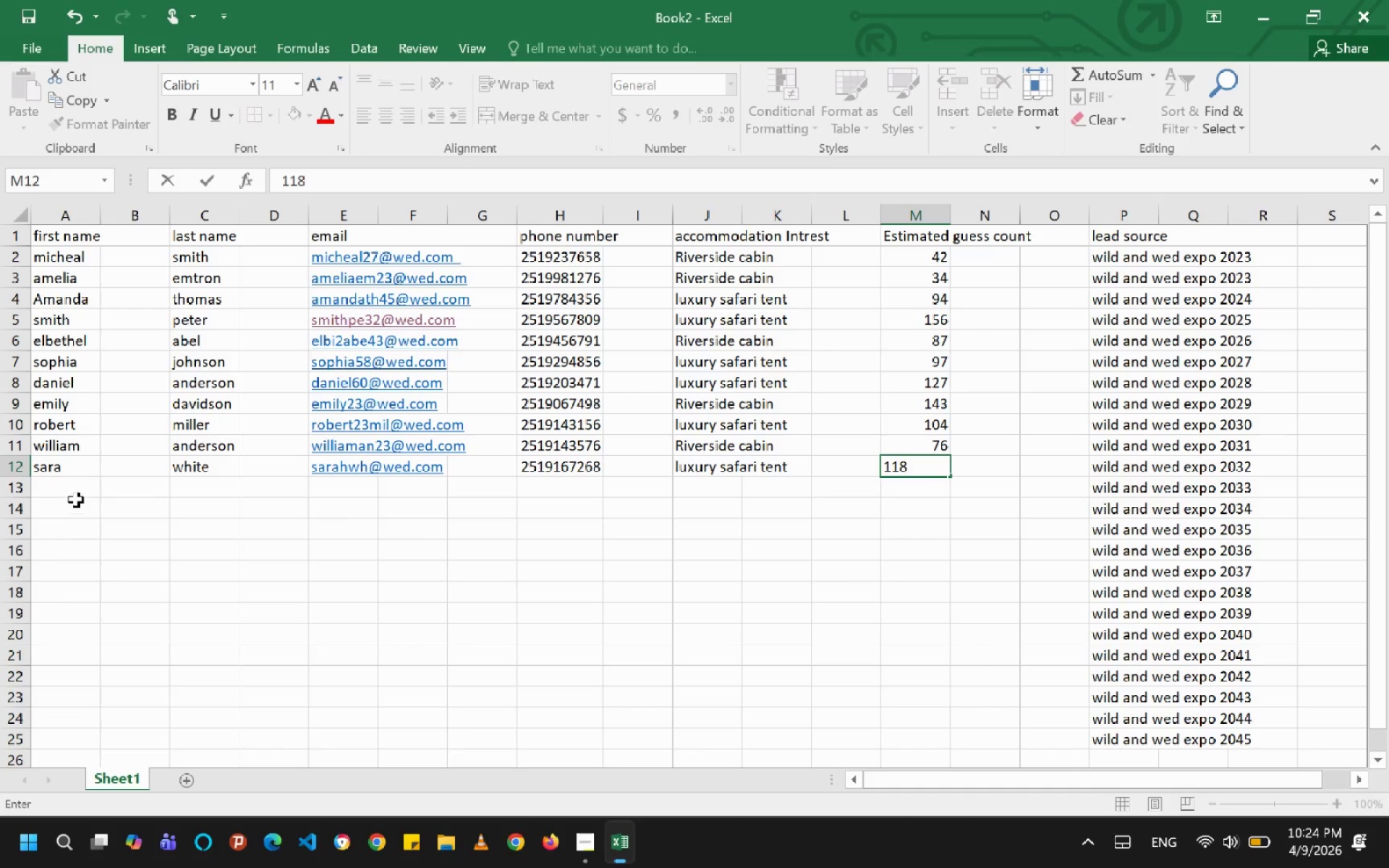 
left_click([76, 492])
 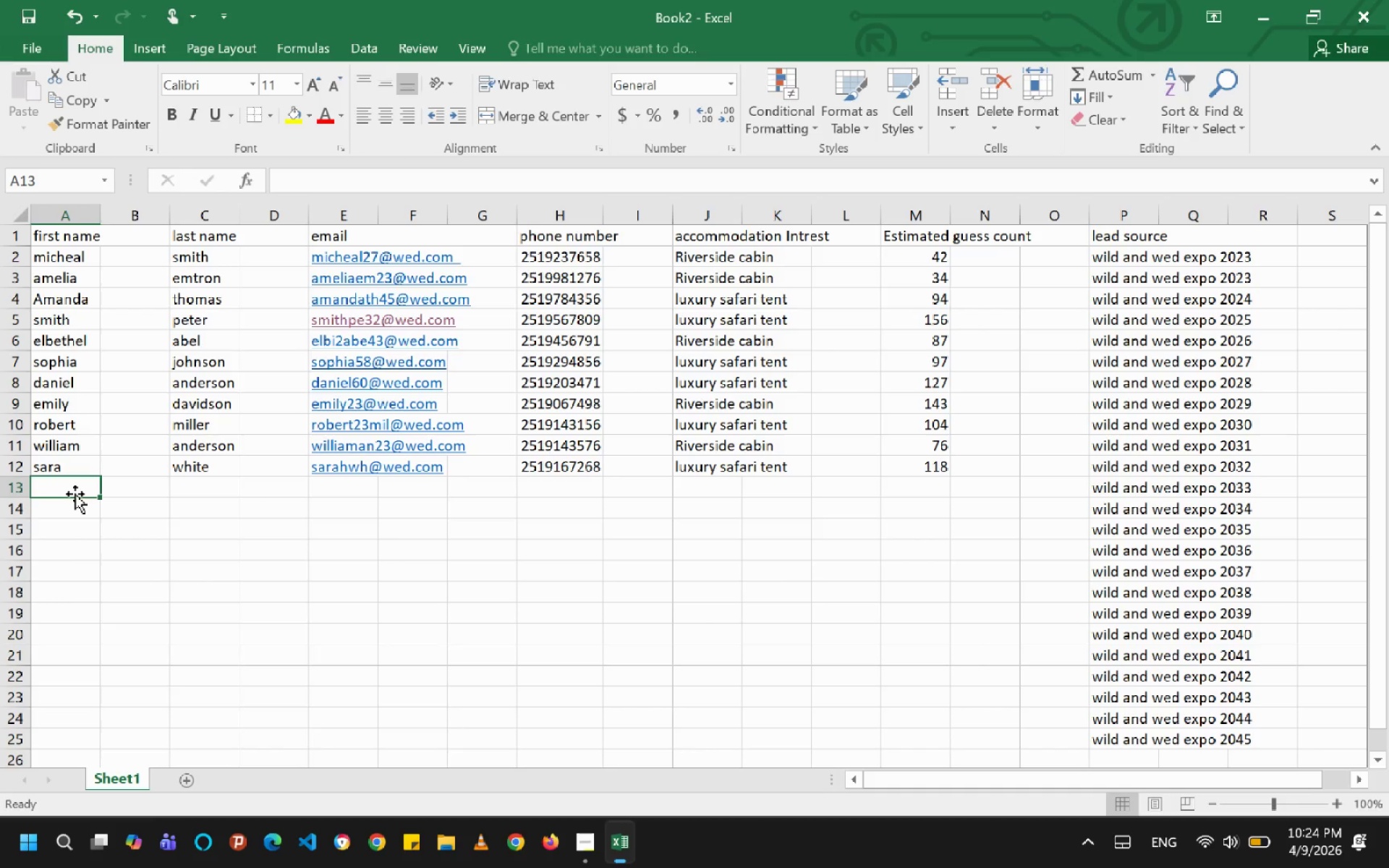 
wait(11.28)
 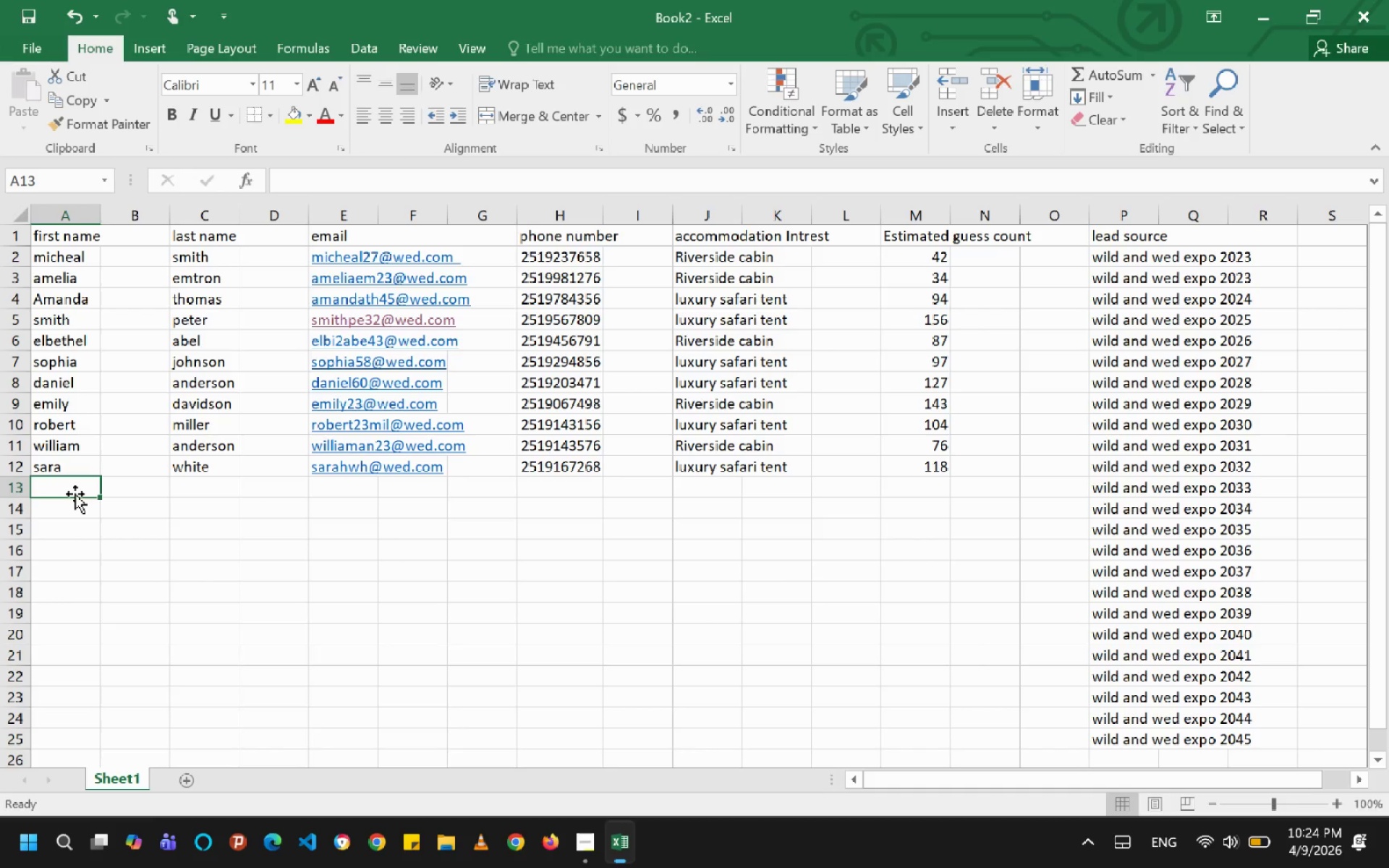 
type(olivia)
 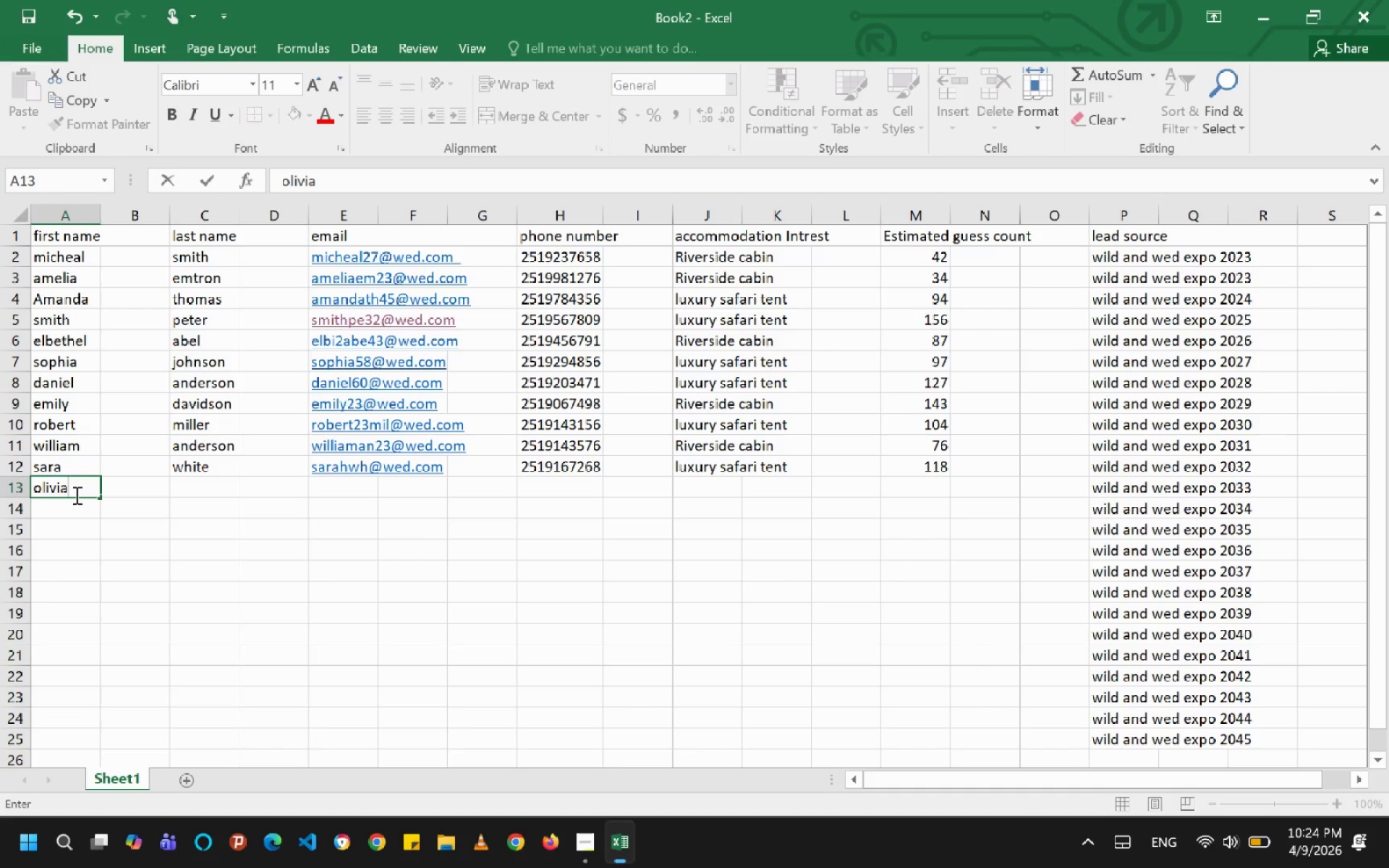 
key(ArrowRight)
 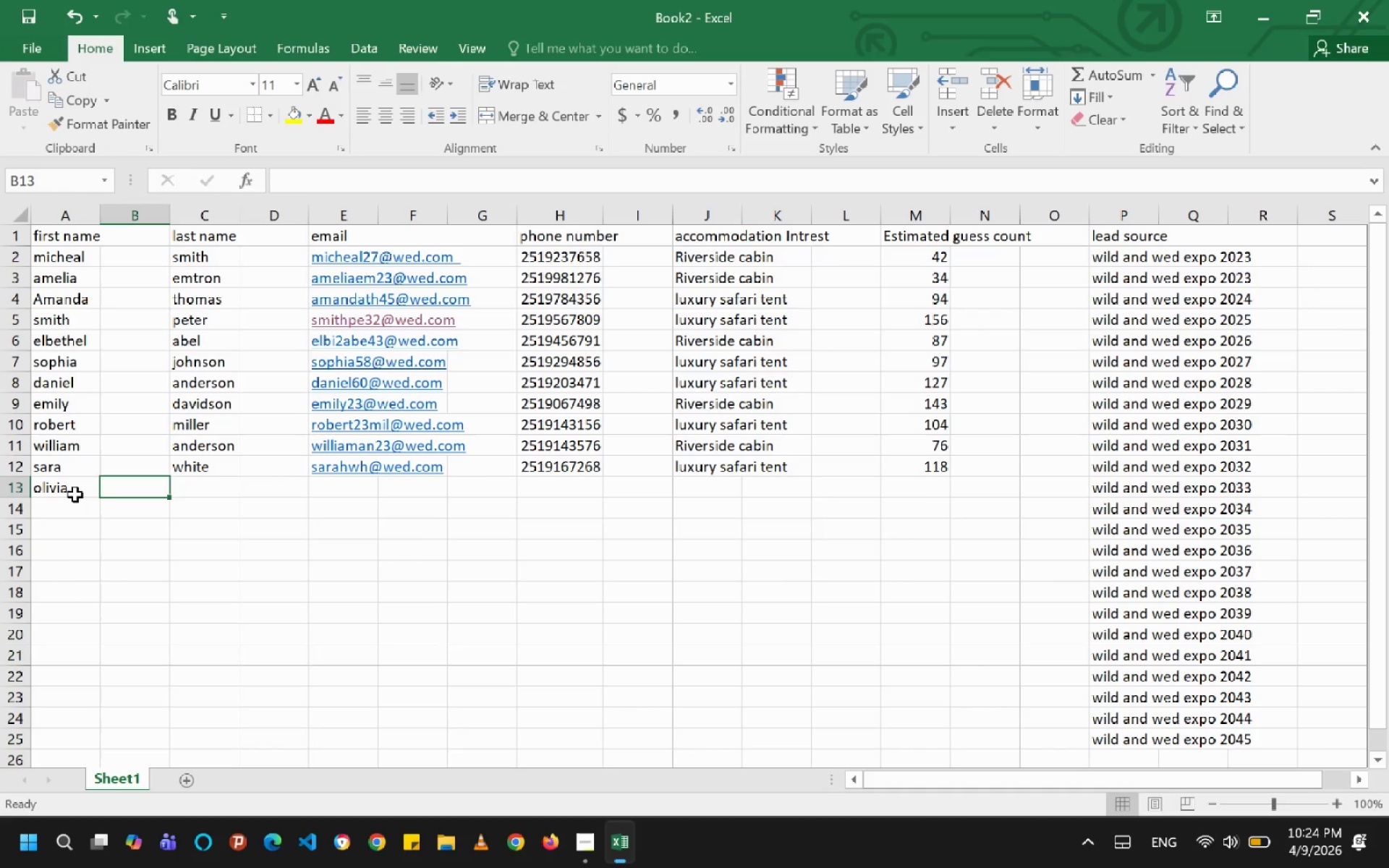 
type(martiz)
 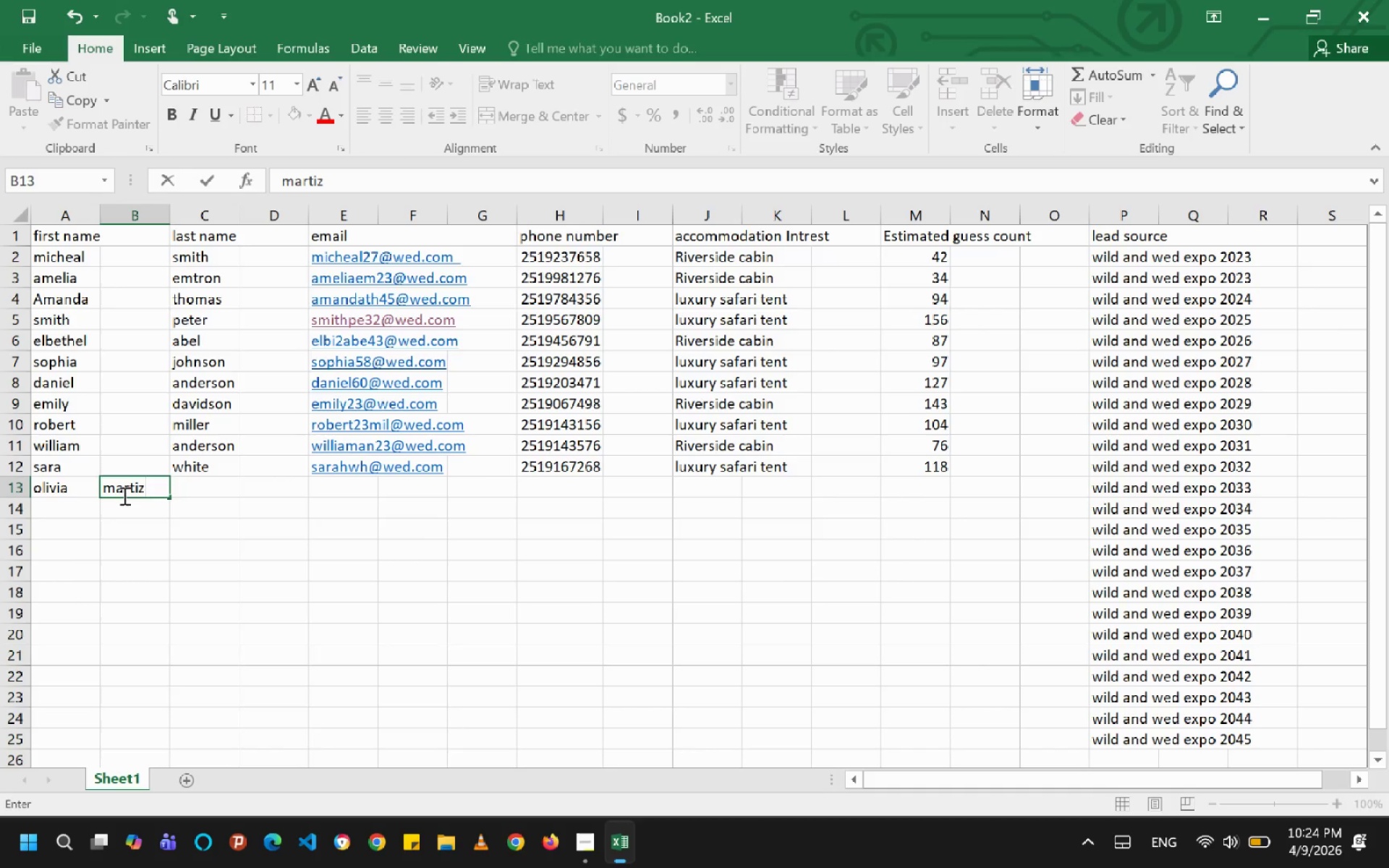 
key(Backspace)
 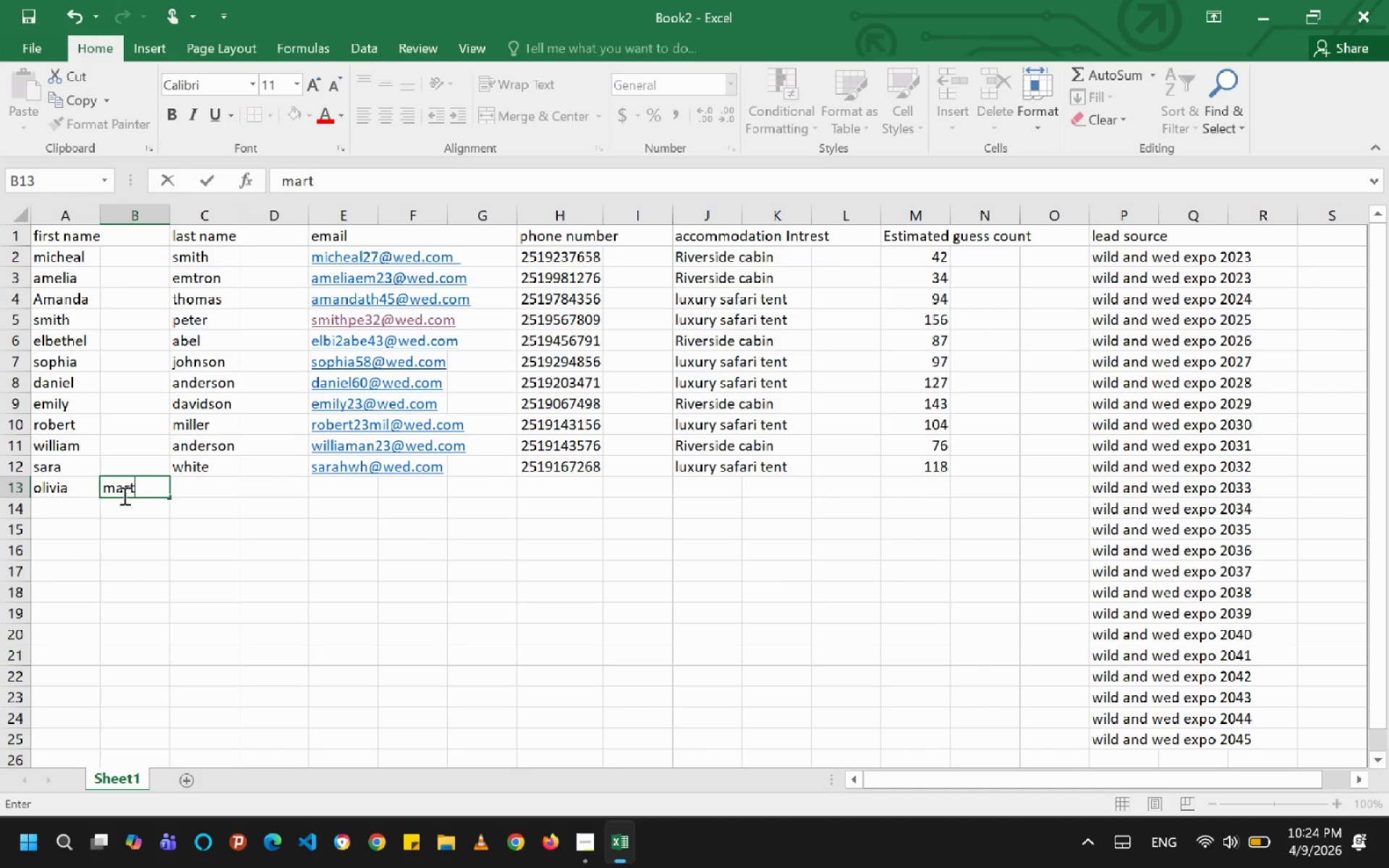 
key(Backspace)
 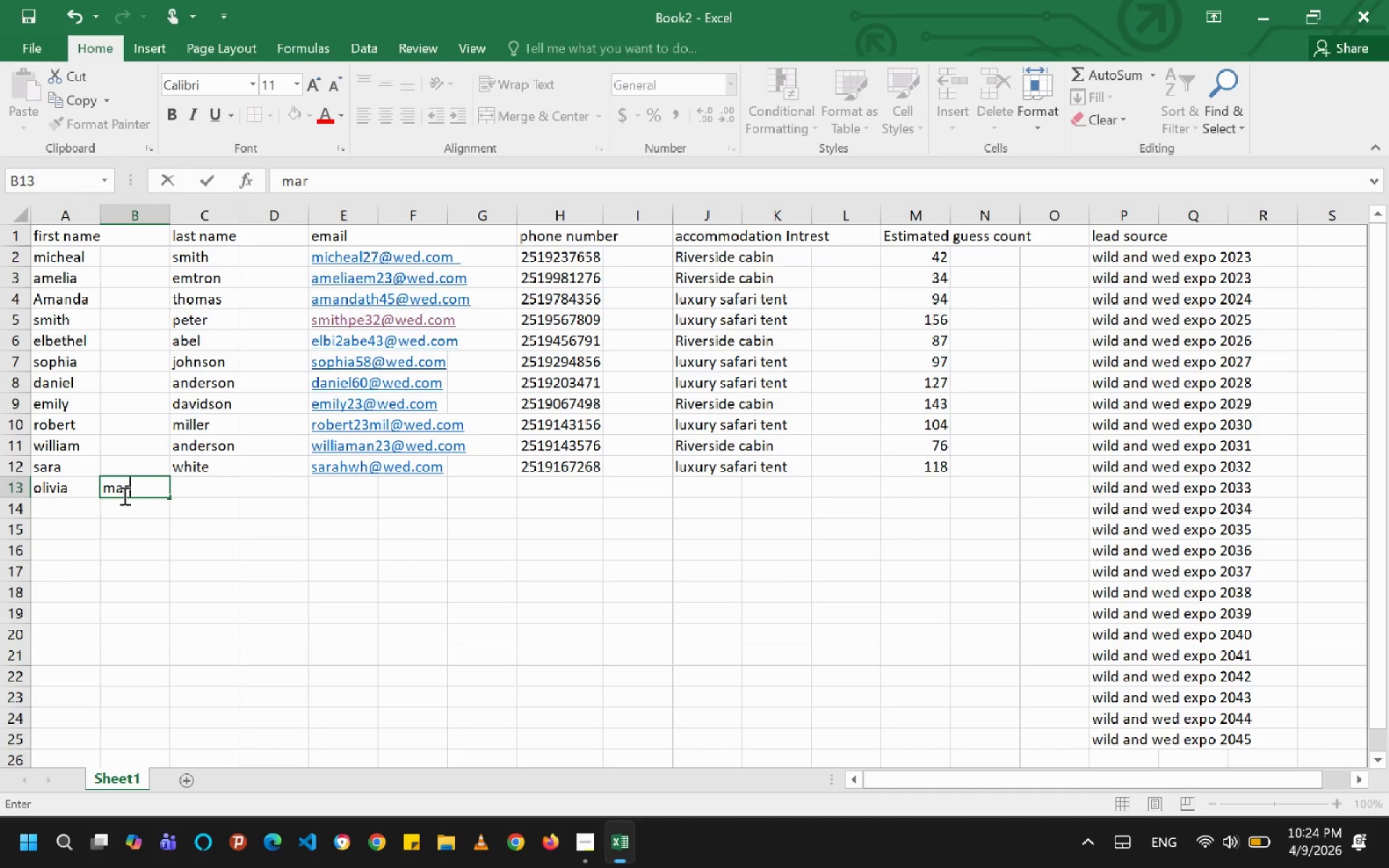 
key(Backspace)
 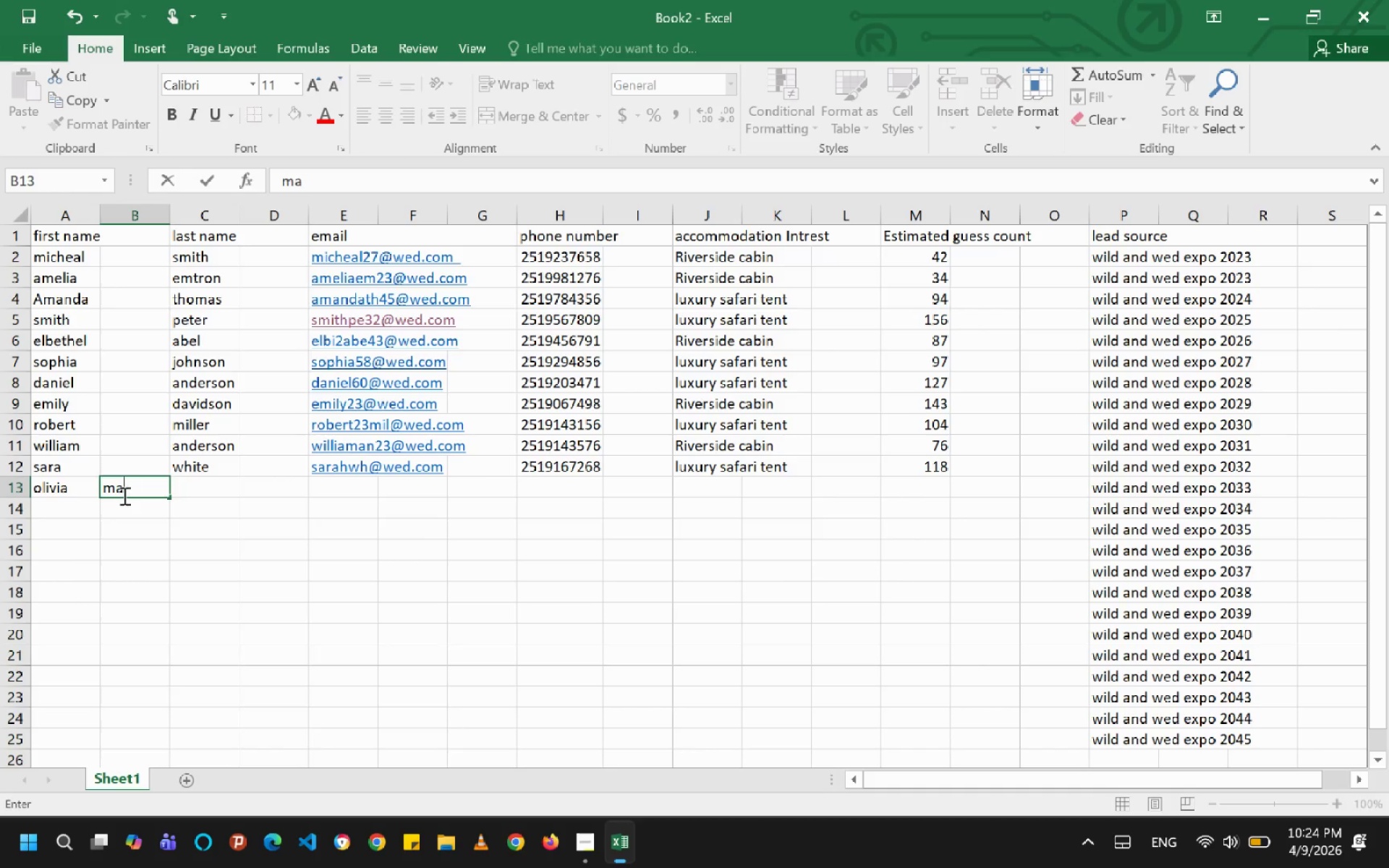 
key(Backspace)
 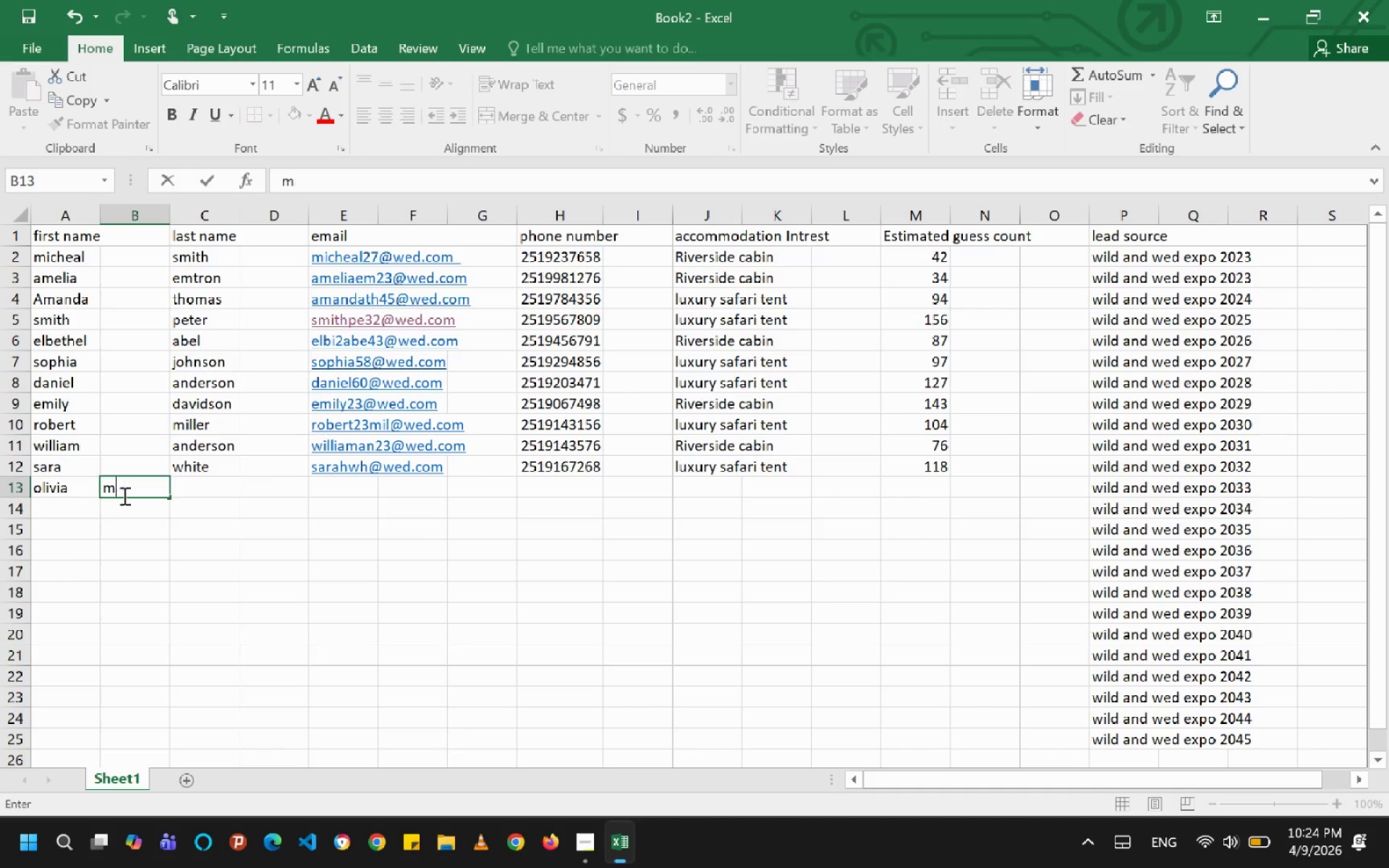 
key(Backspace)
 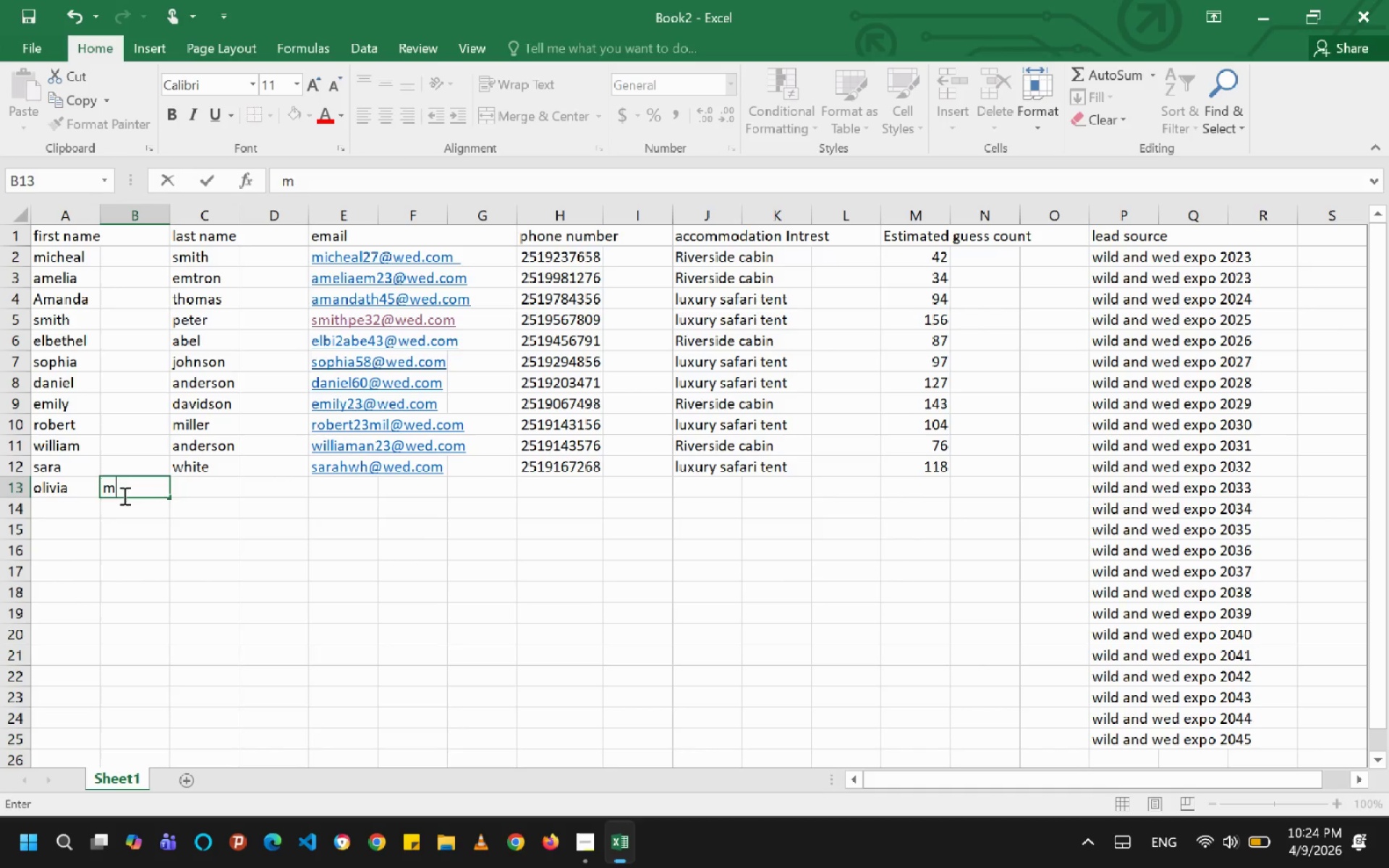 
key(Backspace)
 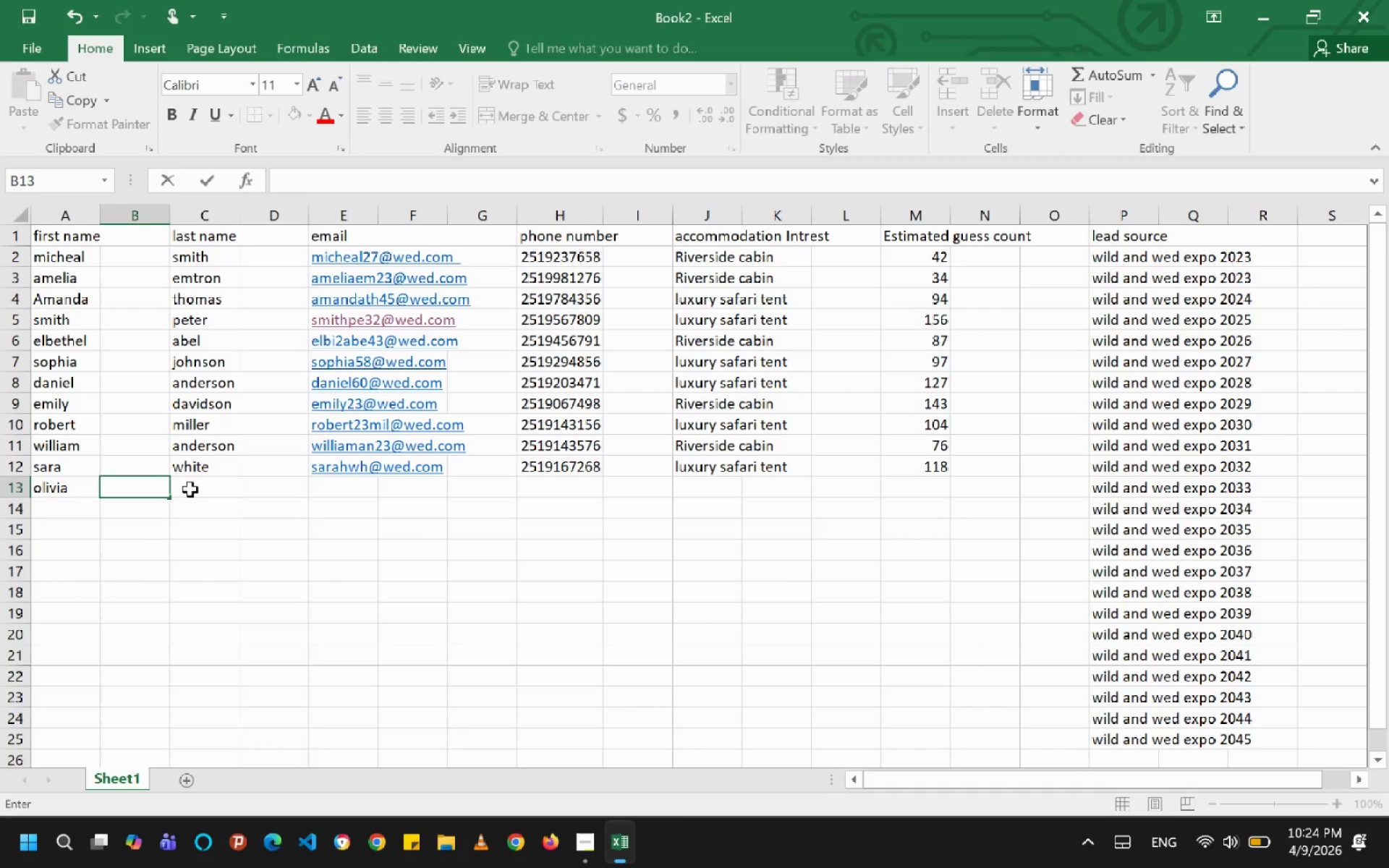 
left_click([190, 490])
 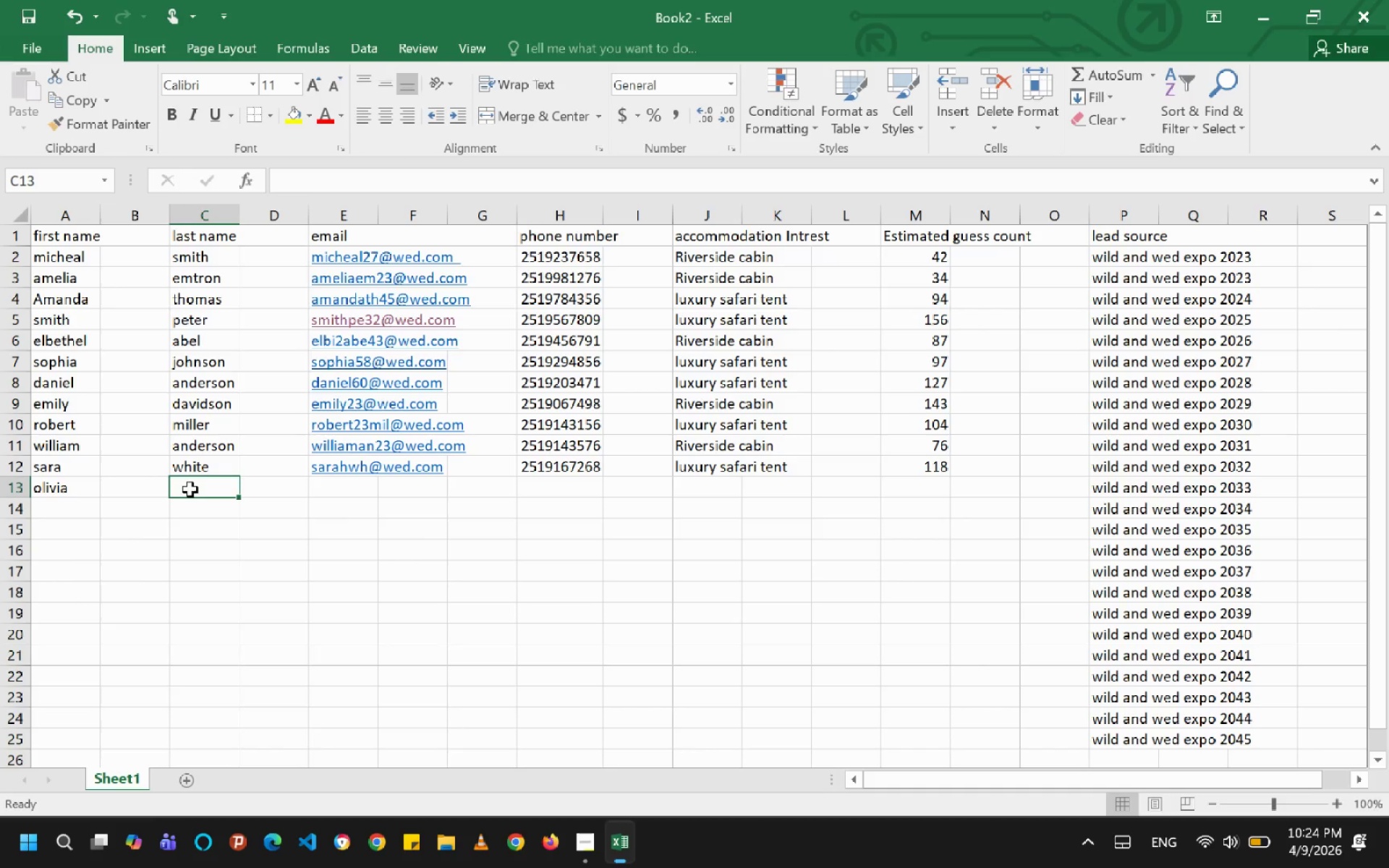 
type(martiz)
 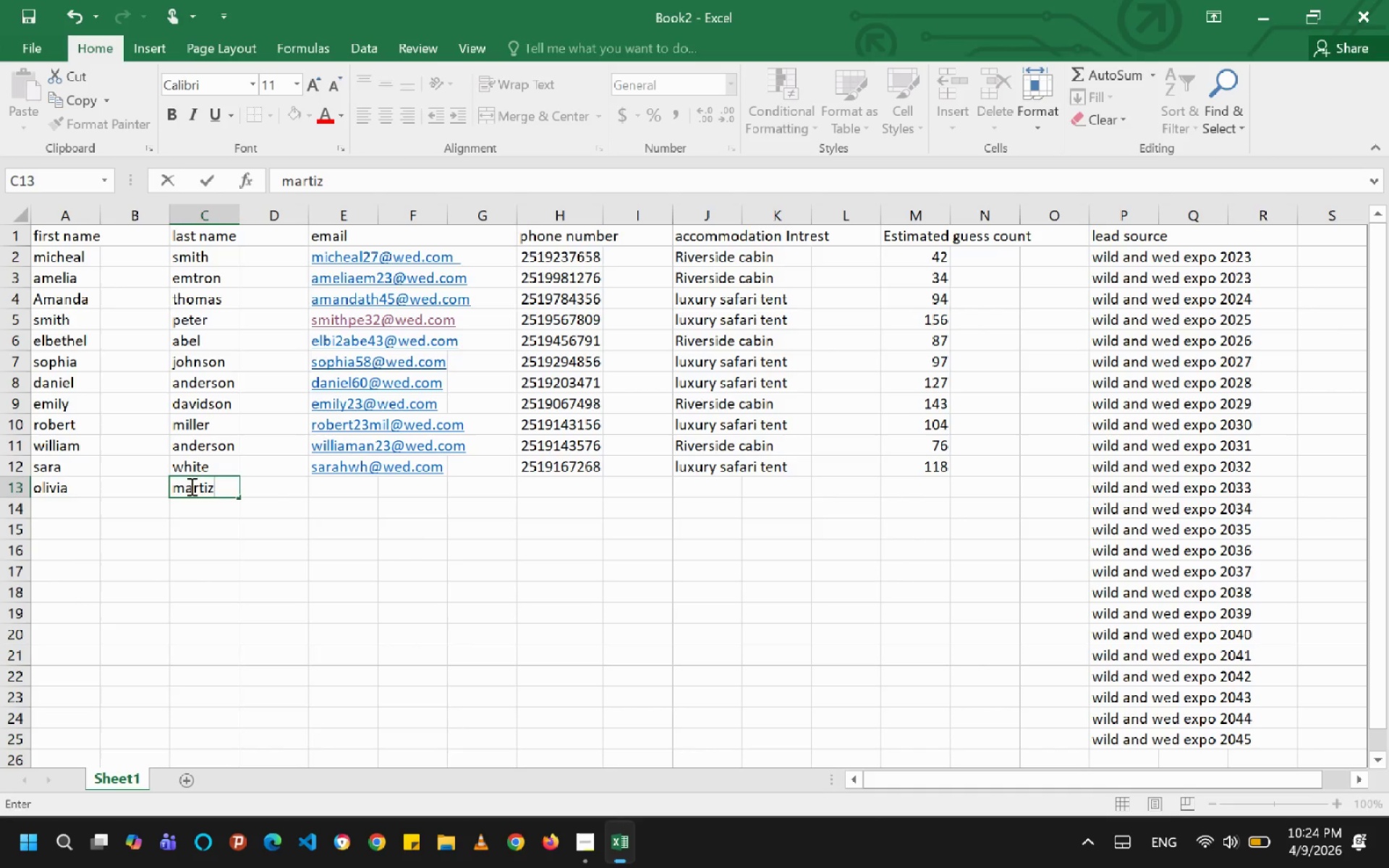 
key(ArrowRight)
 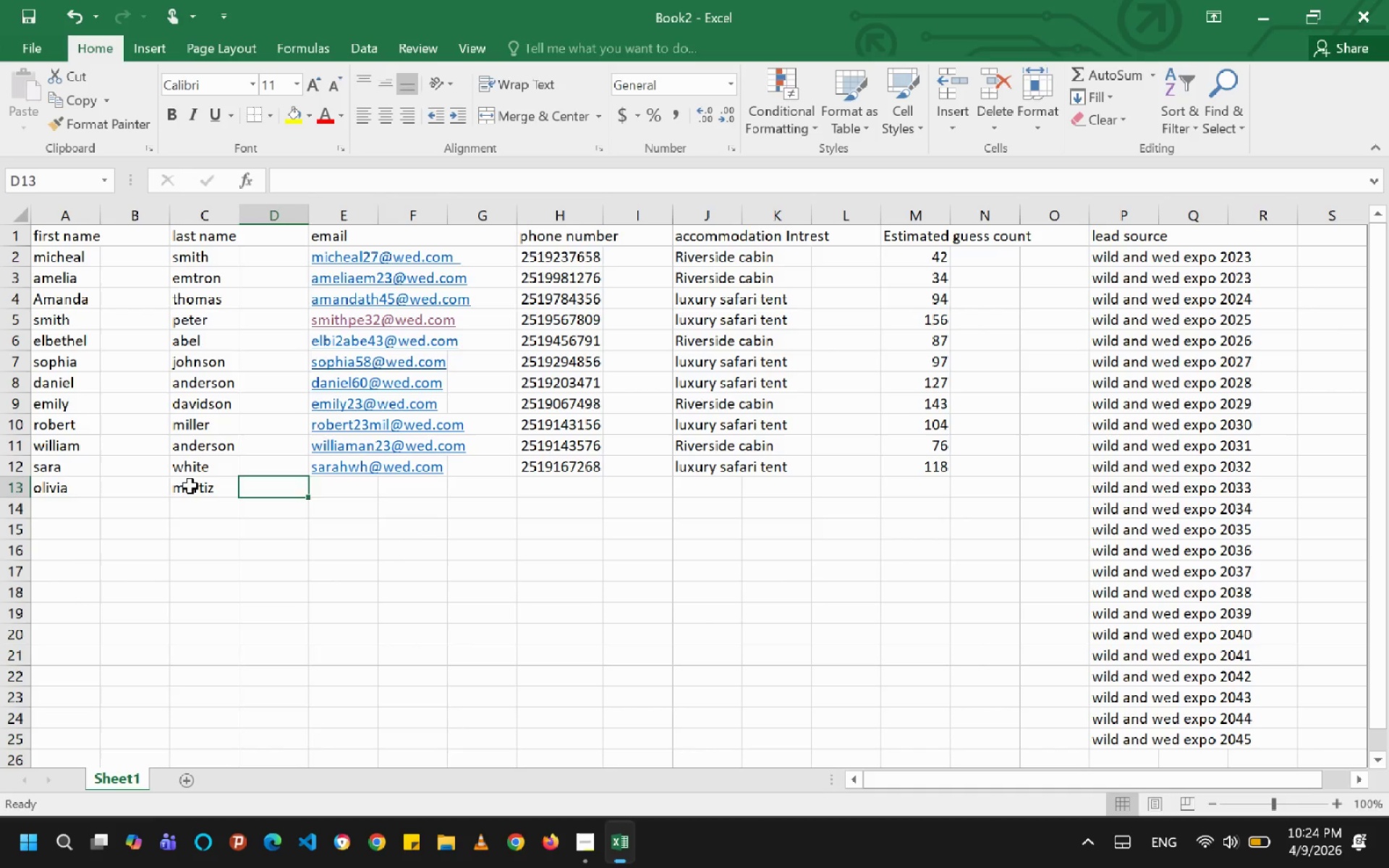 
key(ArrowRight)
 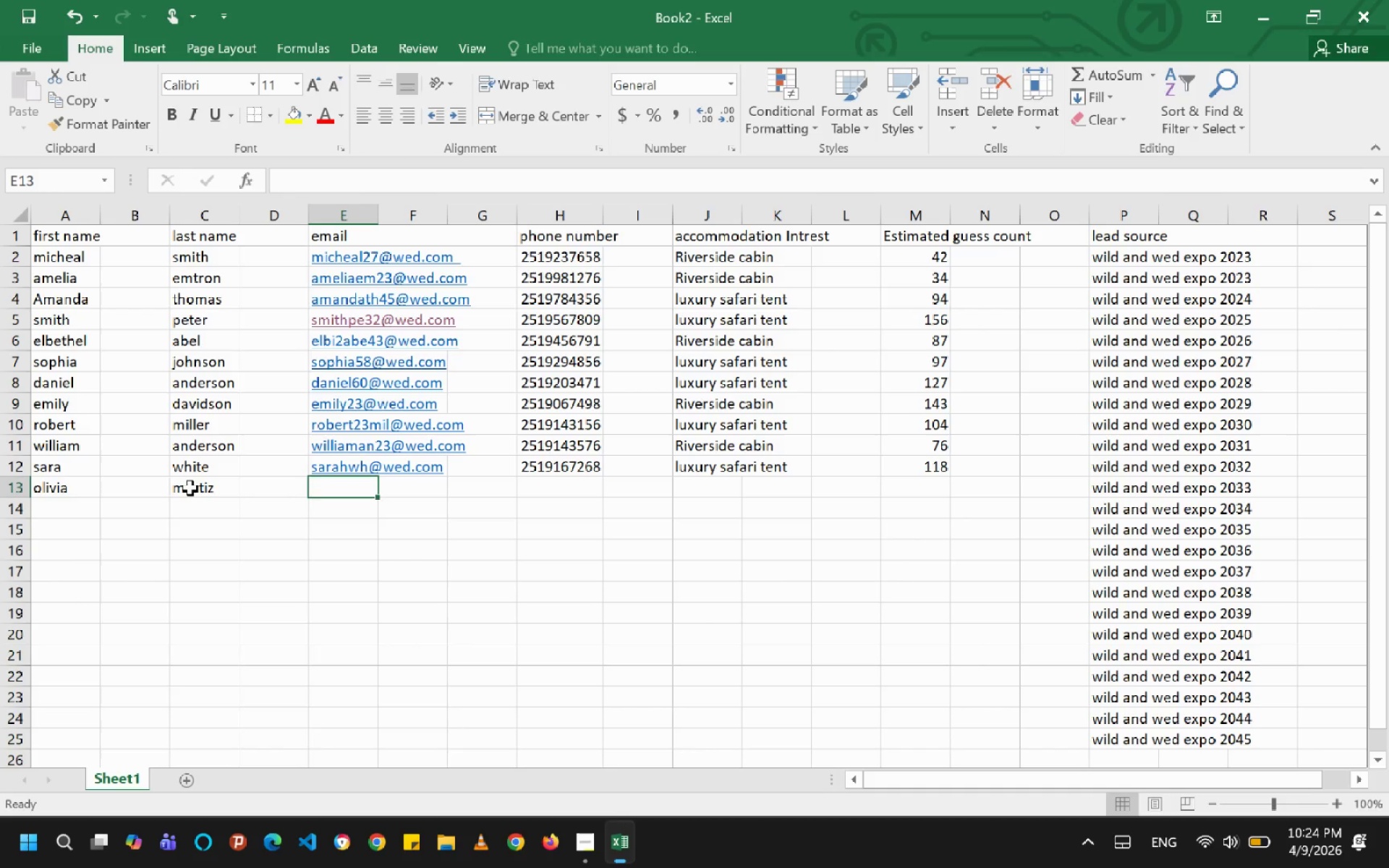 
type(aivai)
key(Backspace)
key(Backspace)
key(Backspace)
key(Backspace)
key(Backspace)
key(Backspace)
type(olivia4ma@wed.com)
 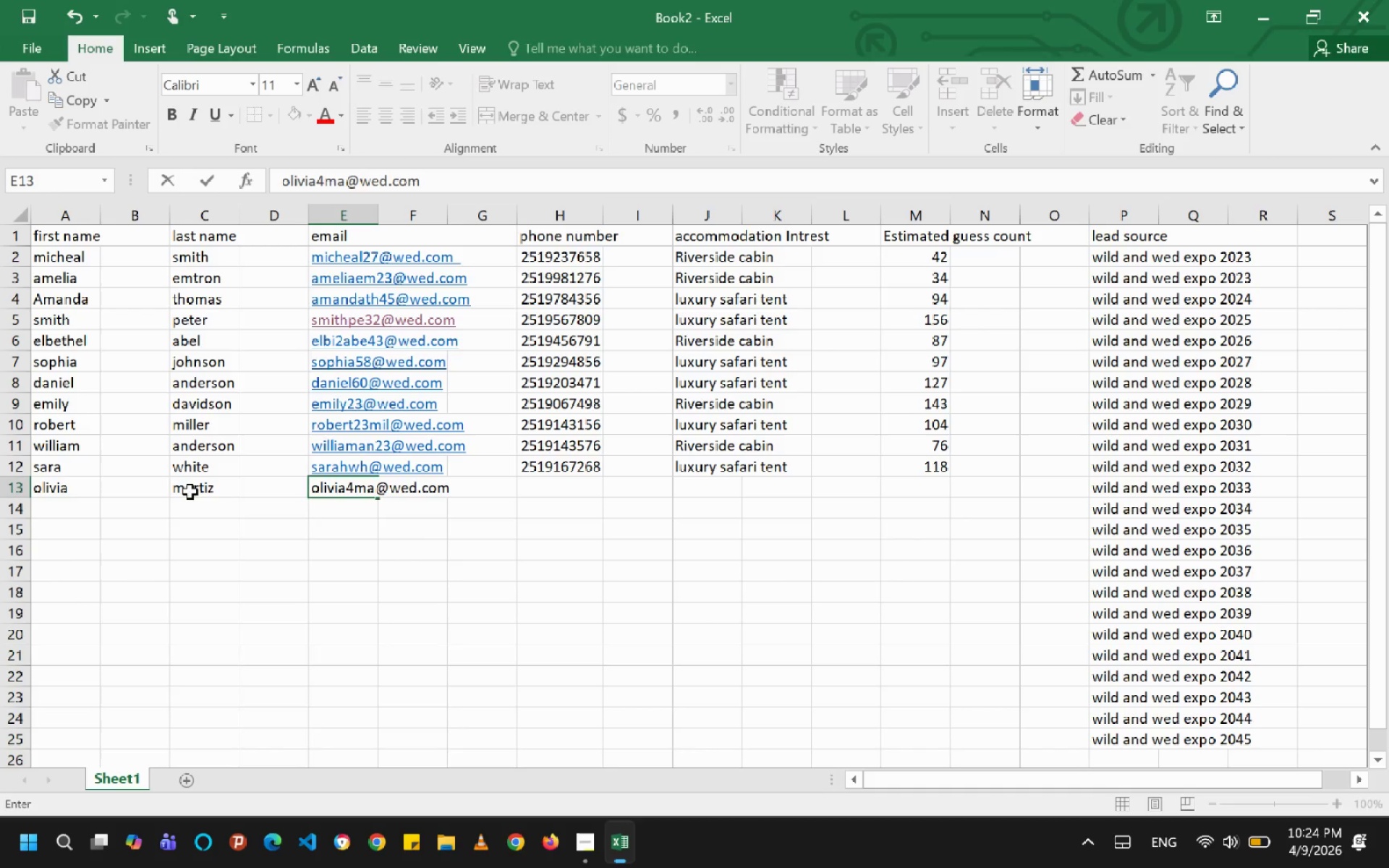 
left_click([530, 490])
 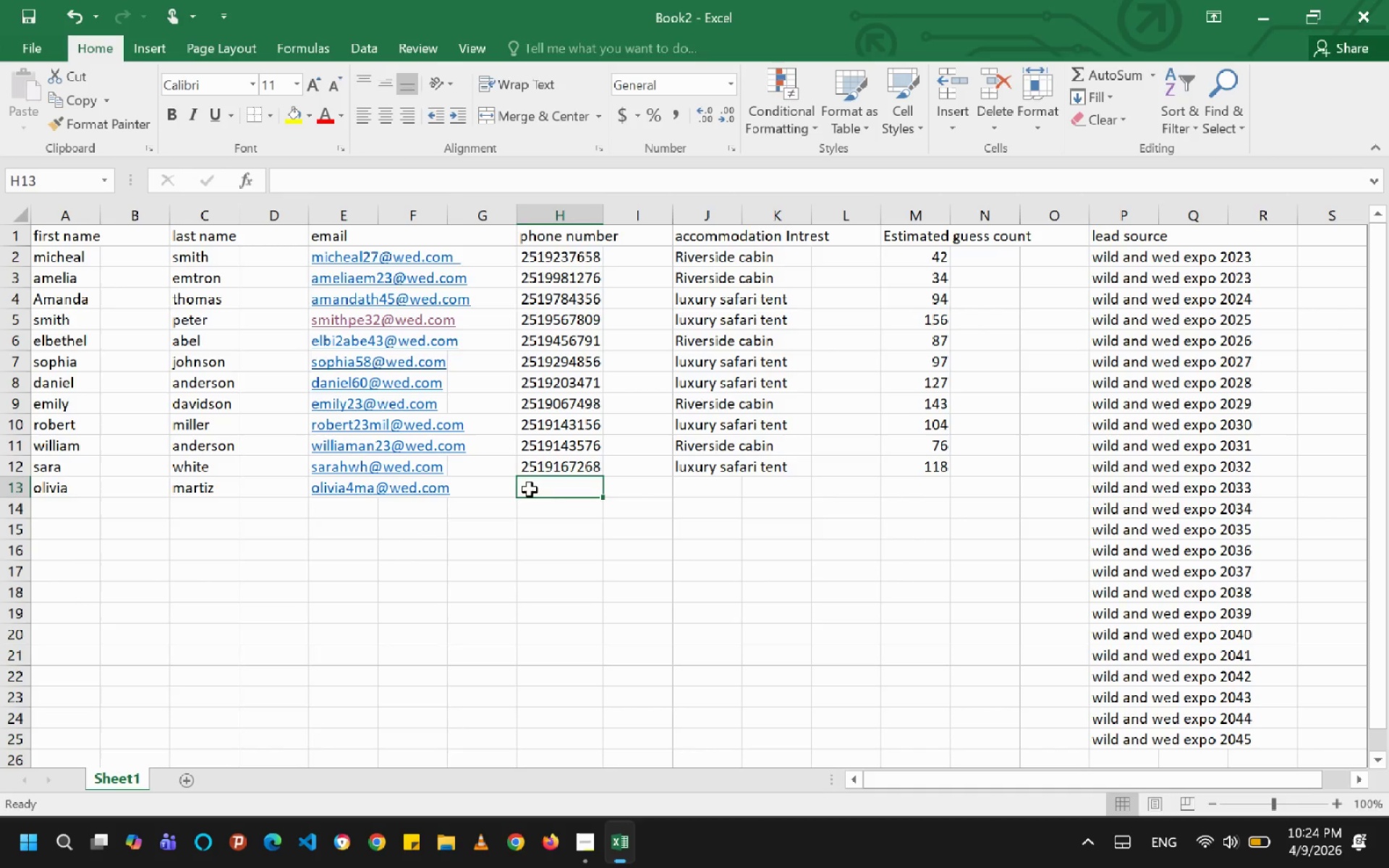 
type(2519)
 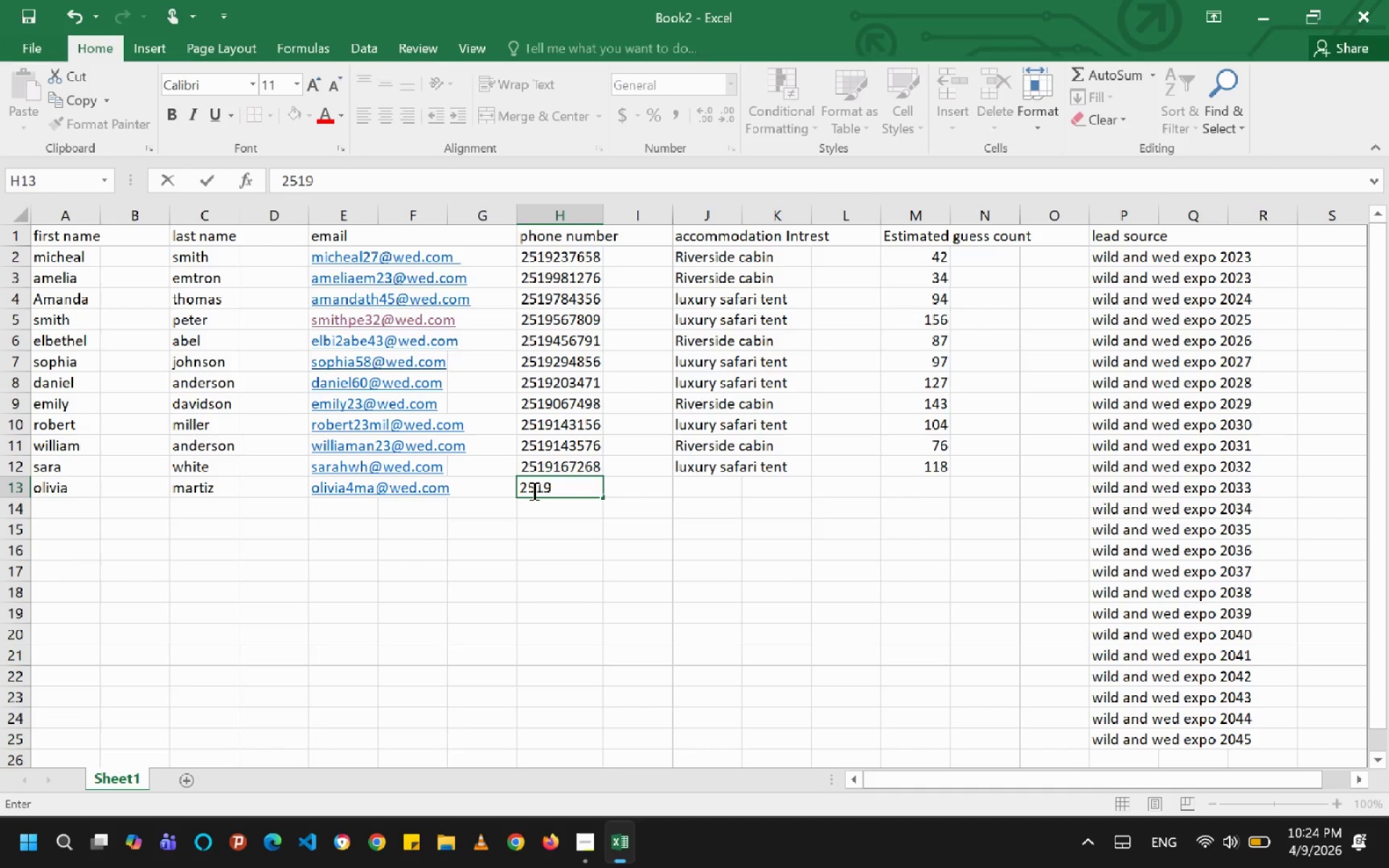 
type(61240)
 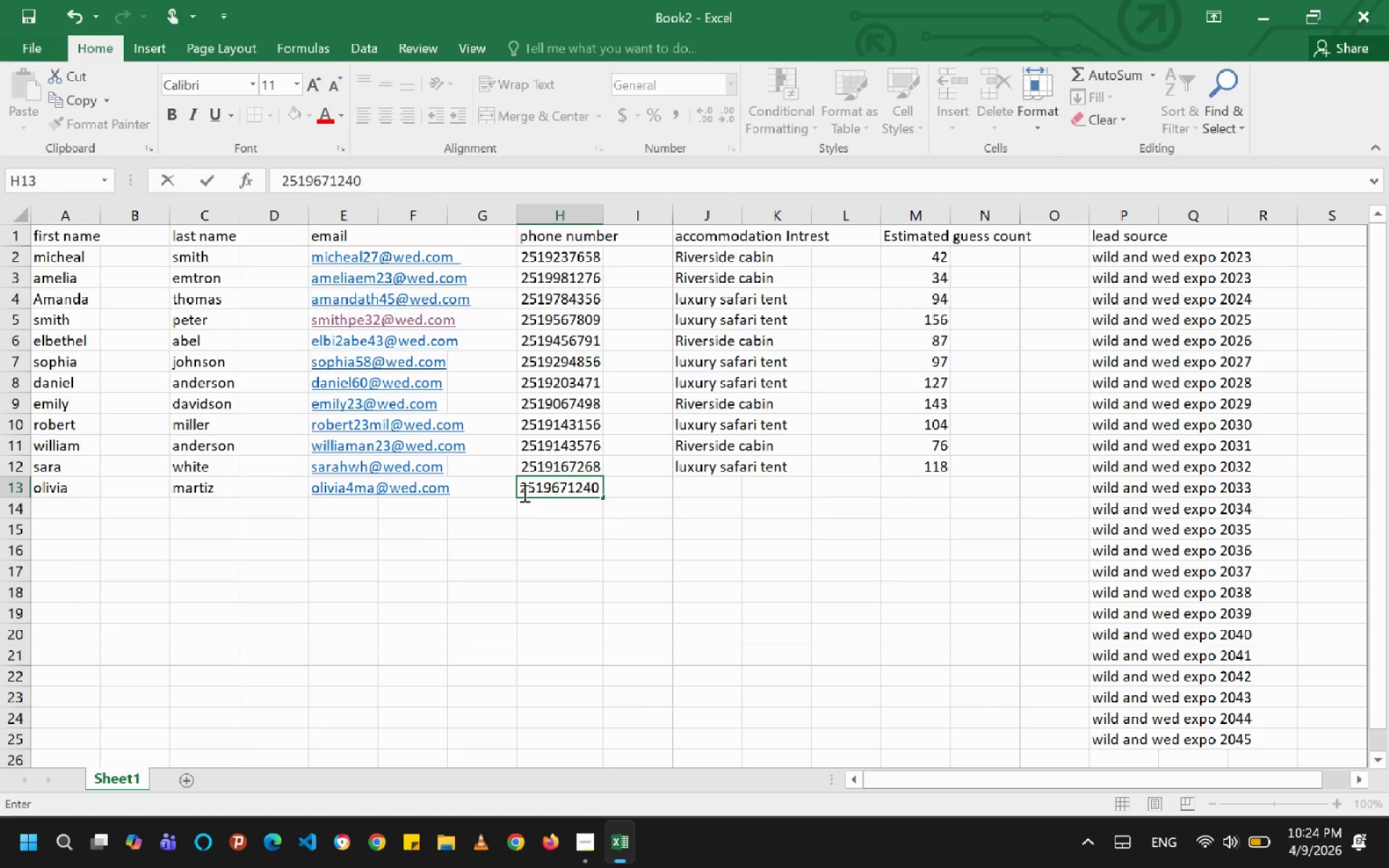 
hold_key(key=7, duration=0.33)
 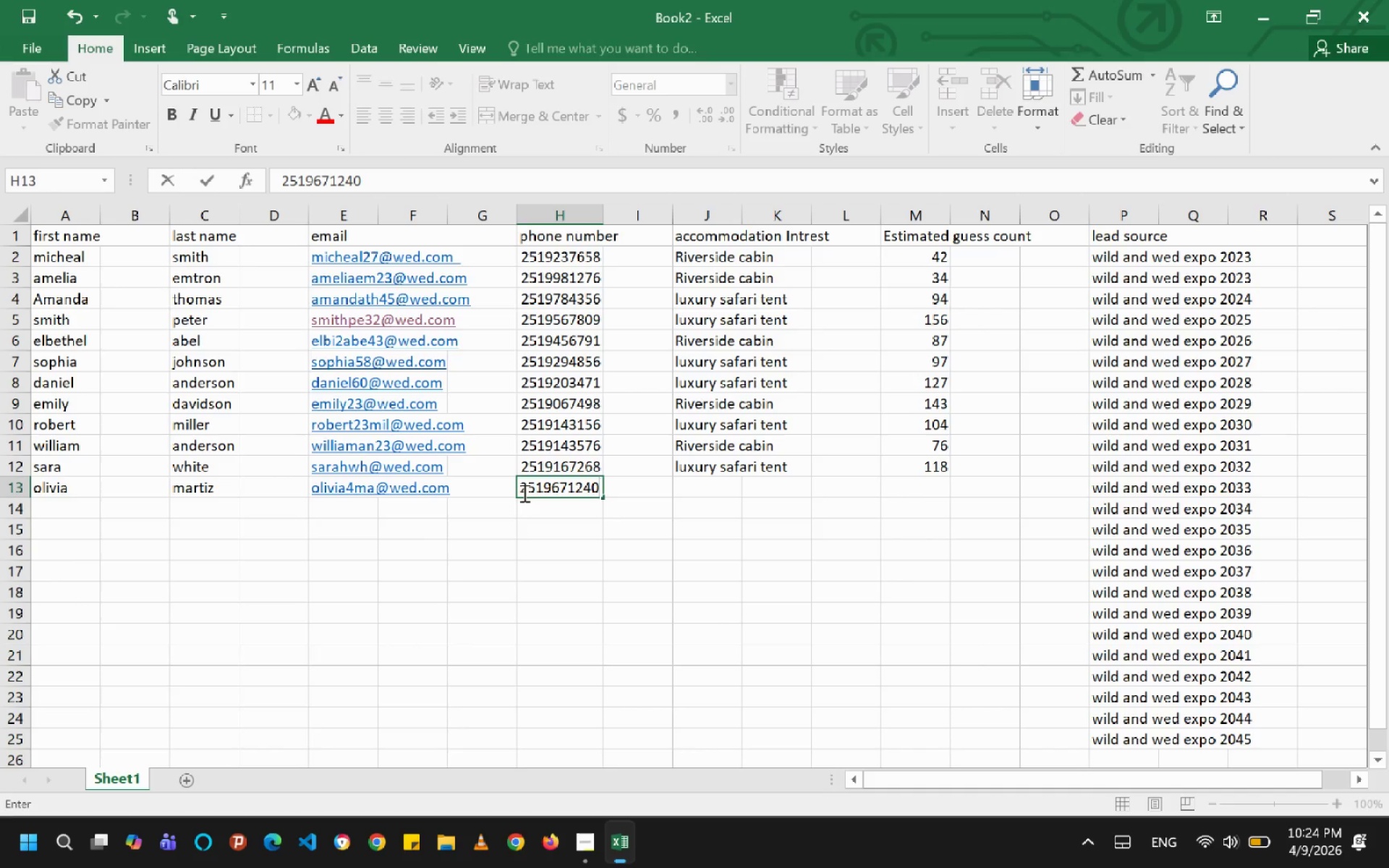 
left_click([713, 498])
 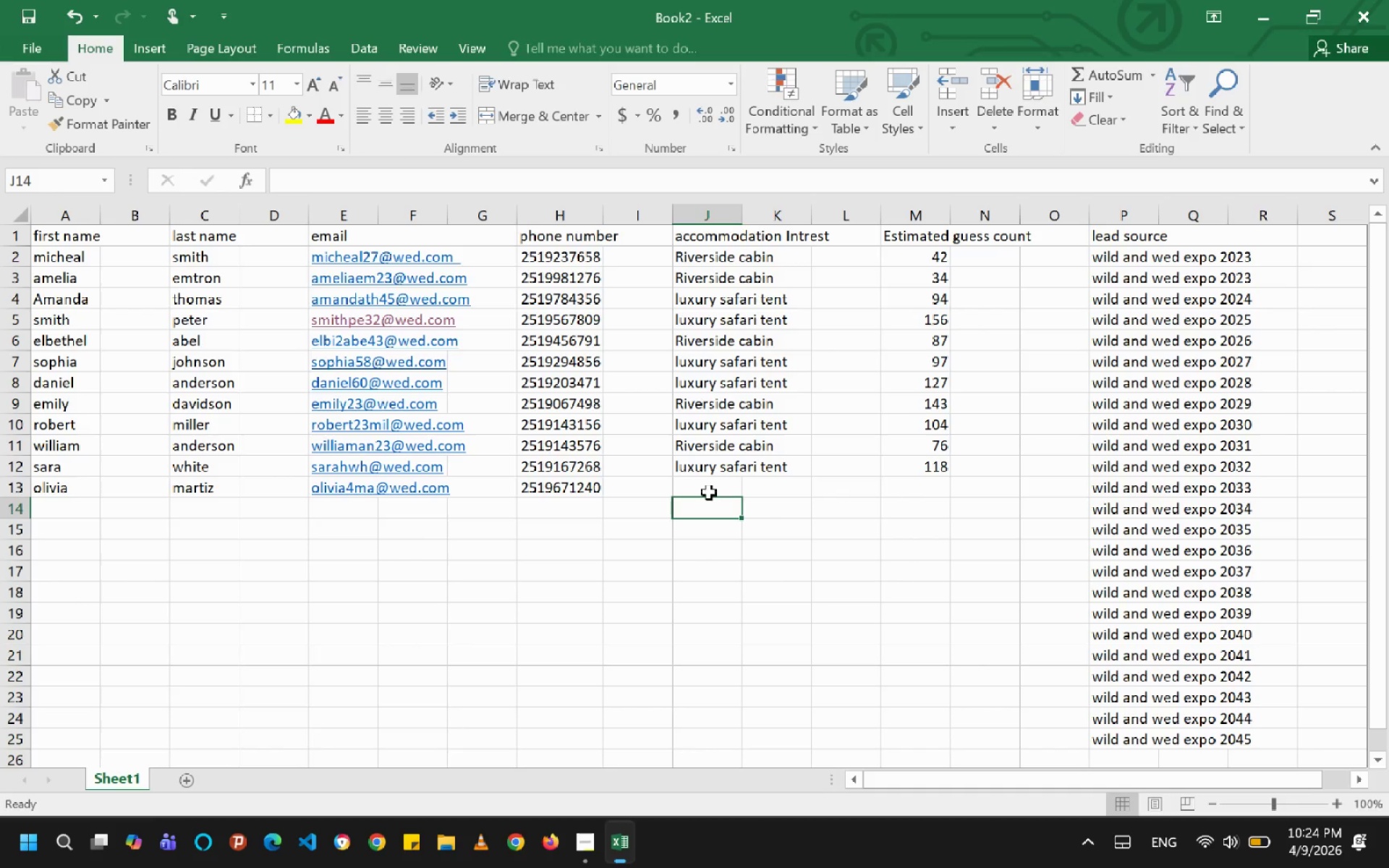 
left_click([708, 488])
 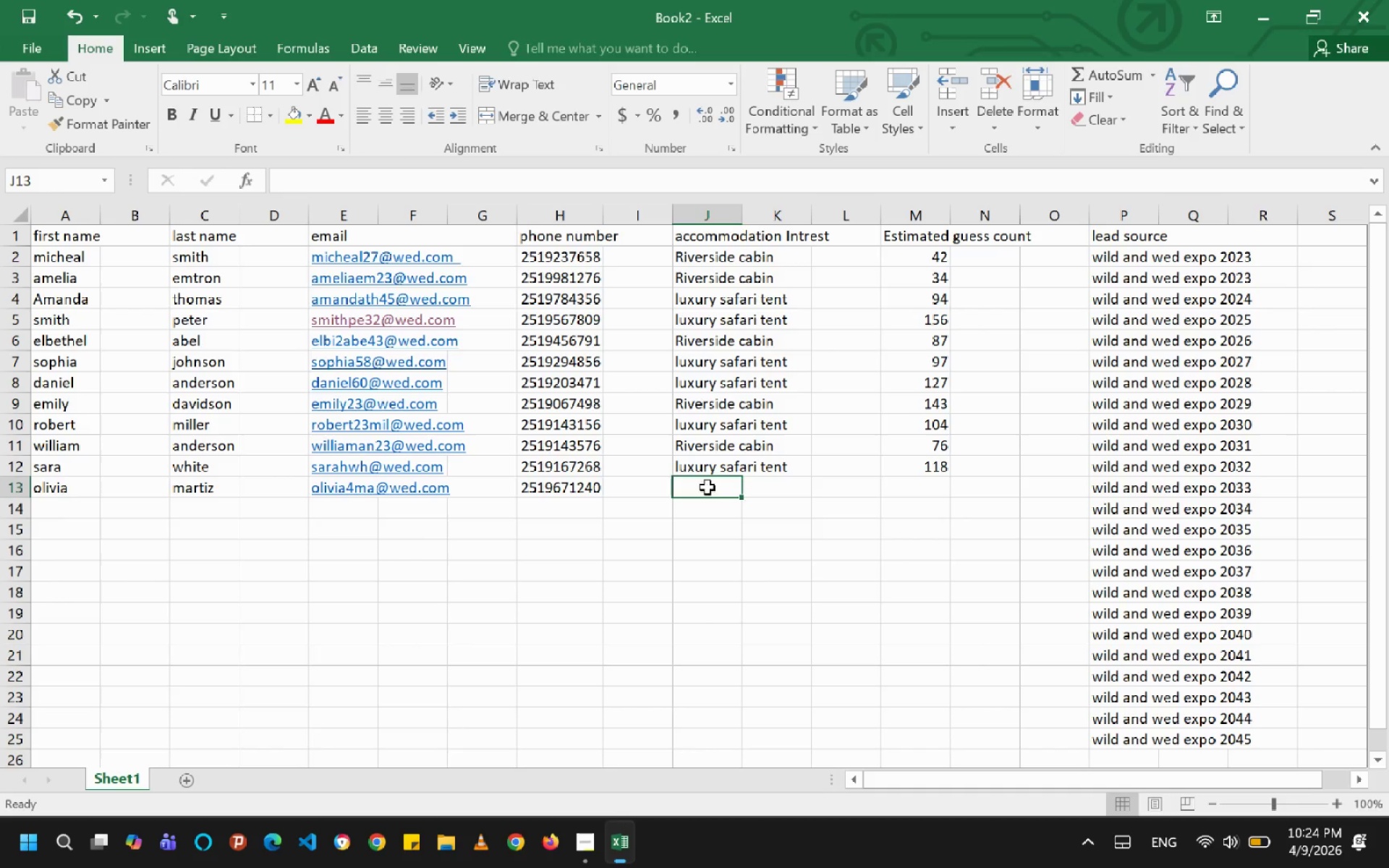 
key(Semicolon)
 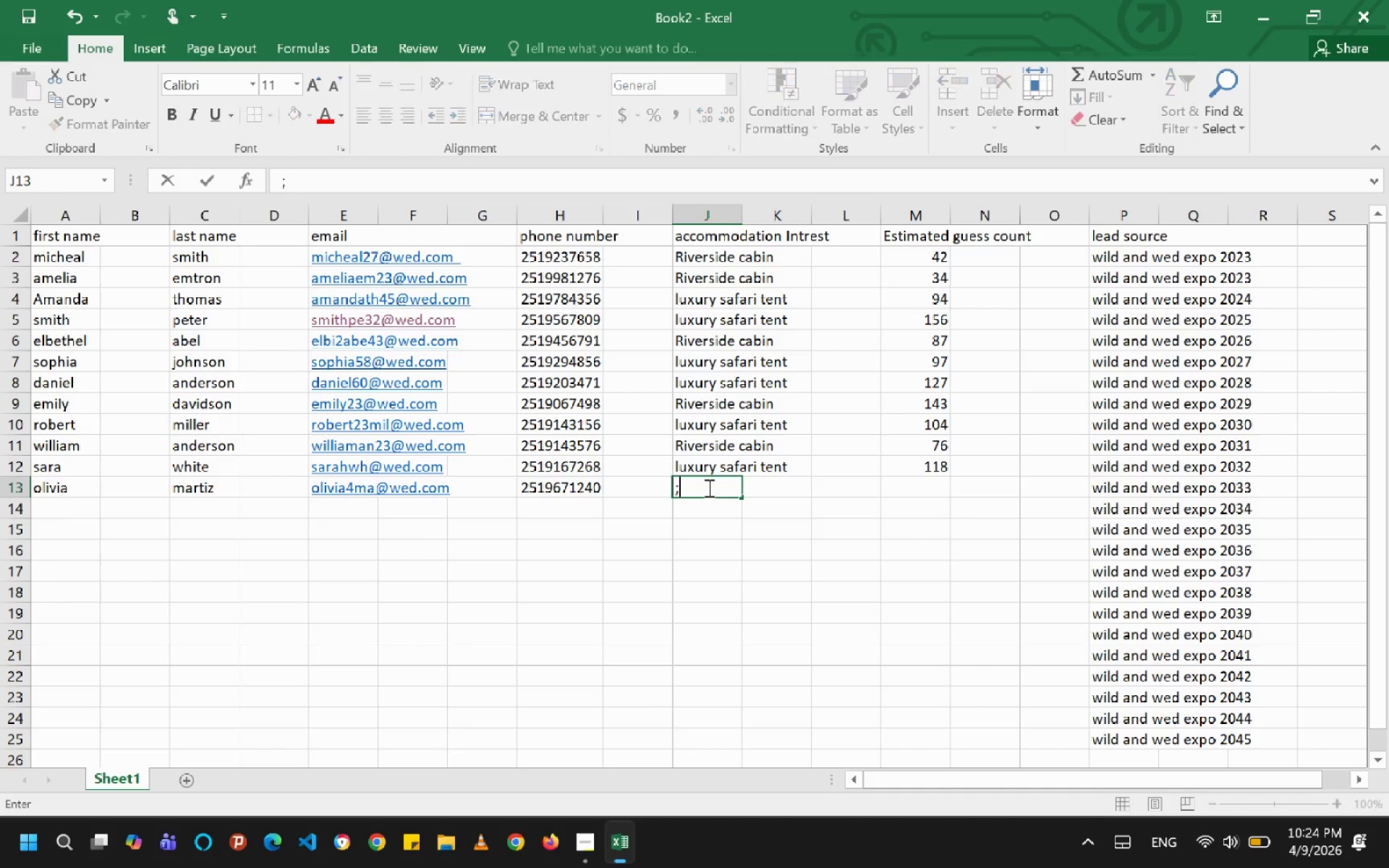 
key(L)
 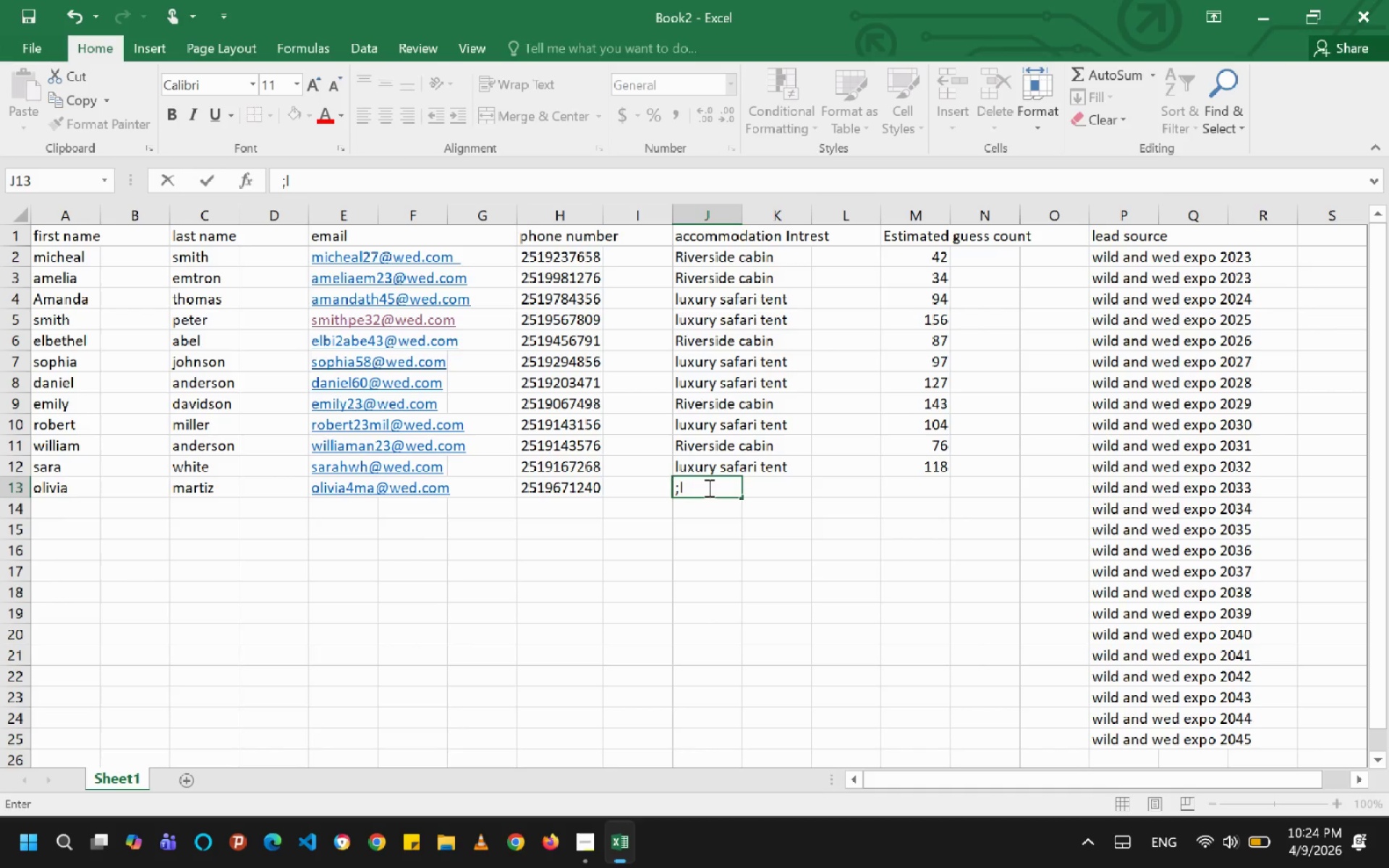 
key(Backslash)
 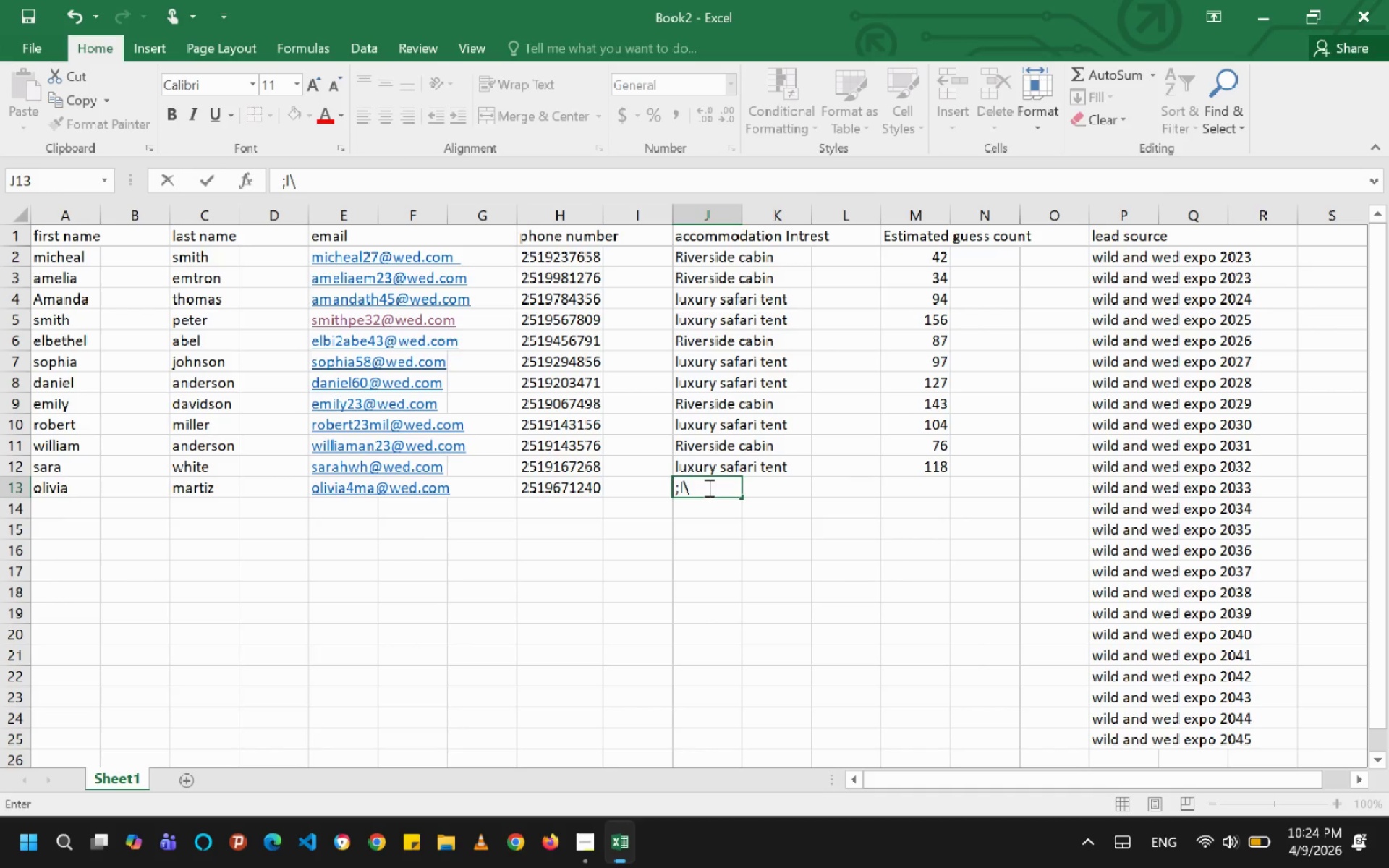 
key(Backspace)
 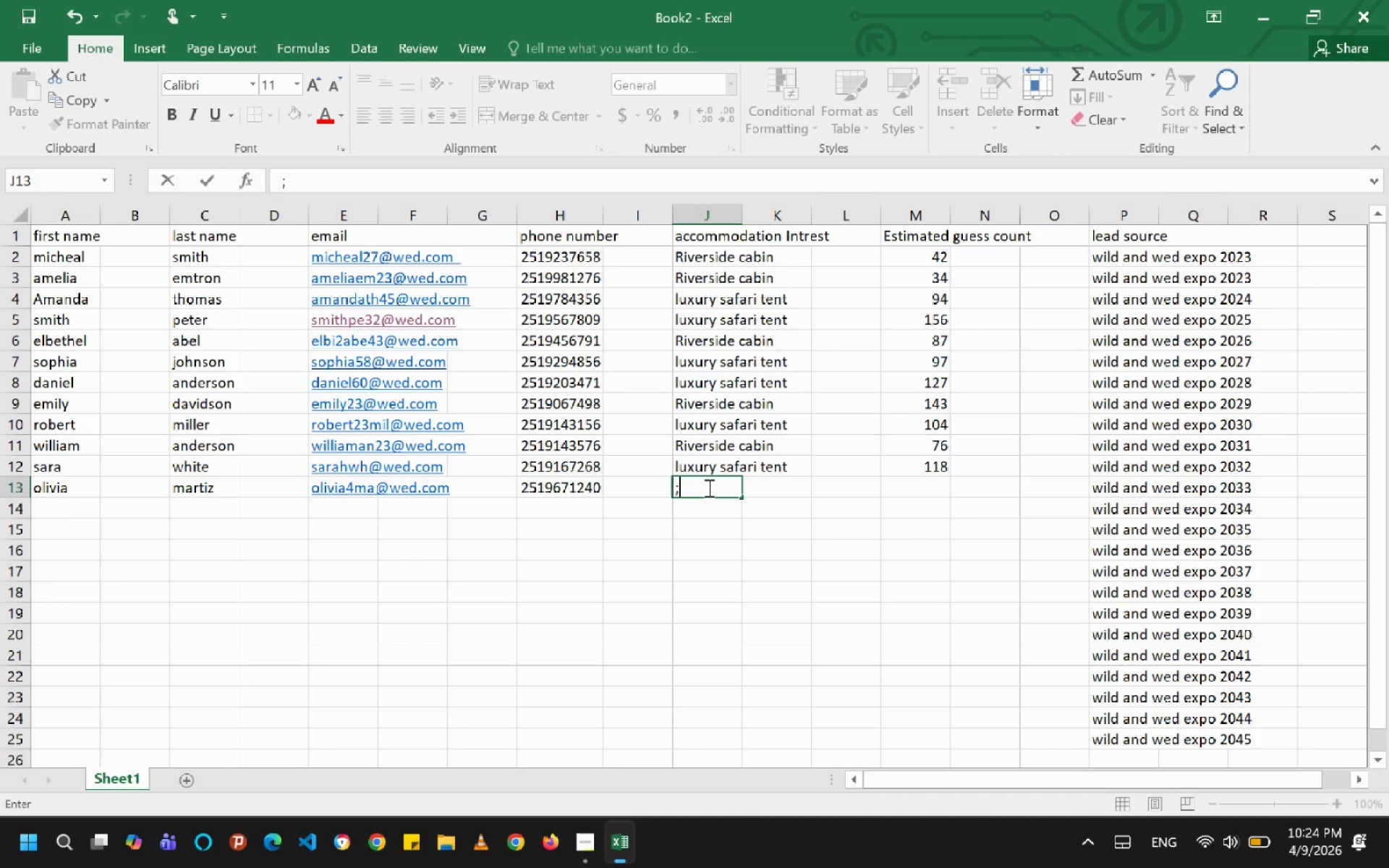 
key(Backspace)
 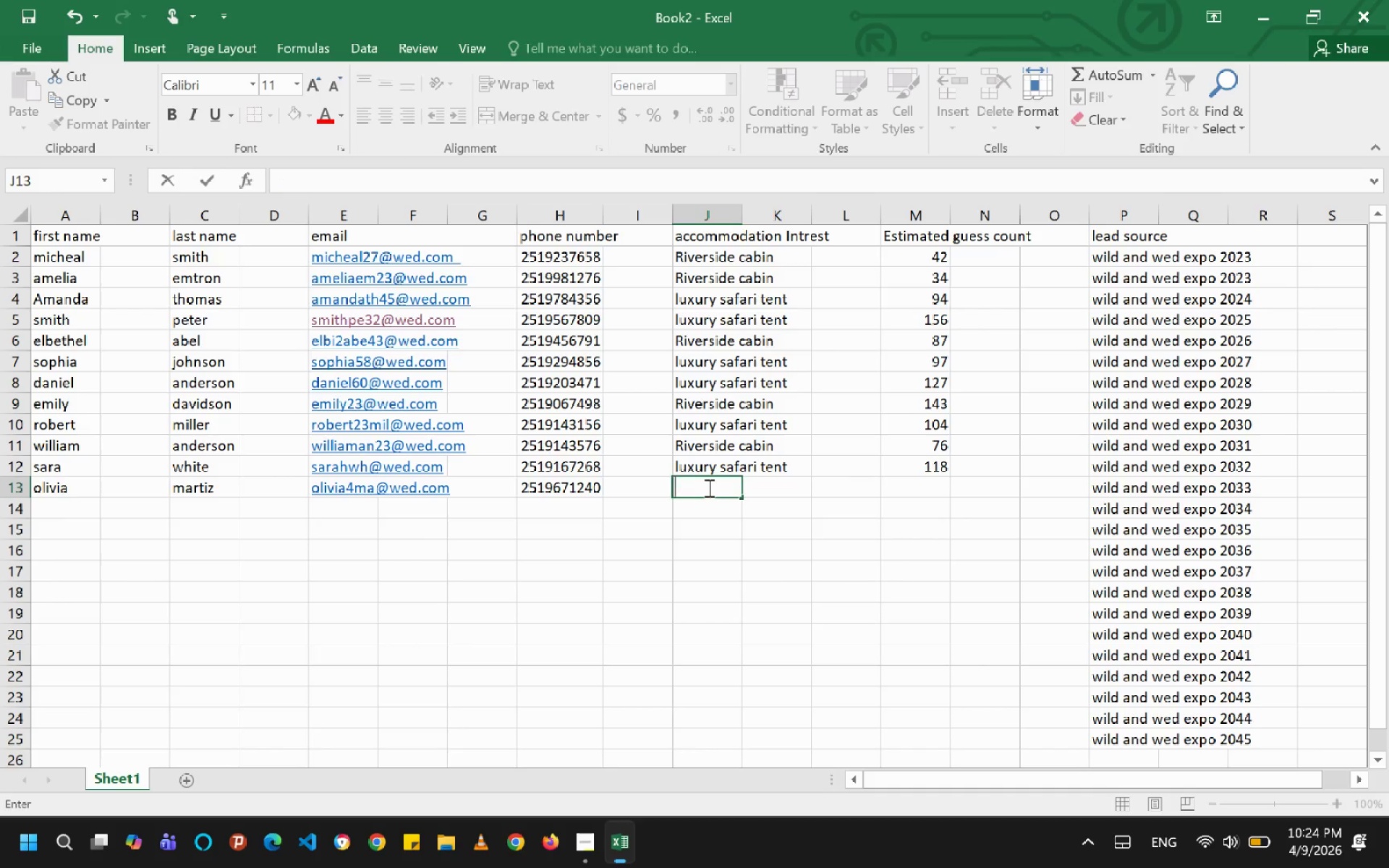 
key(Backspace)
 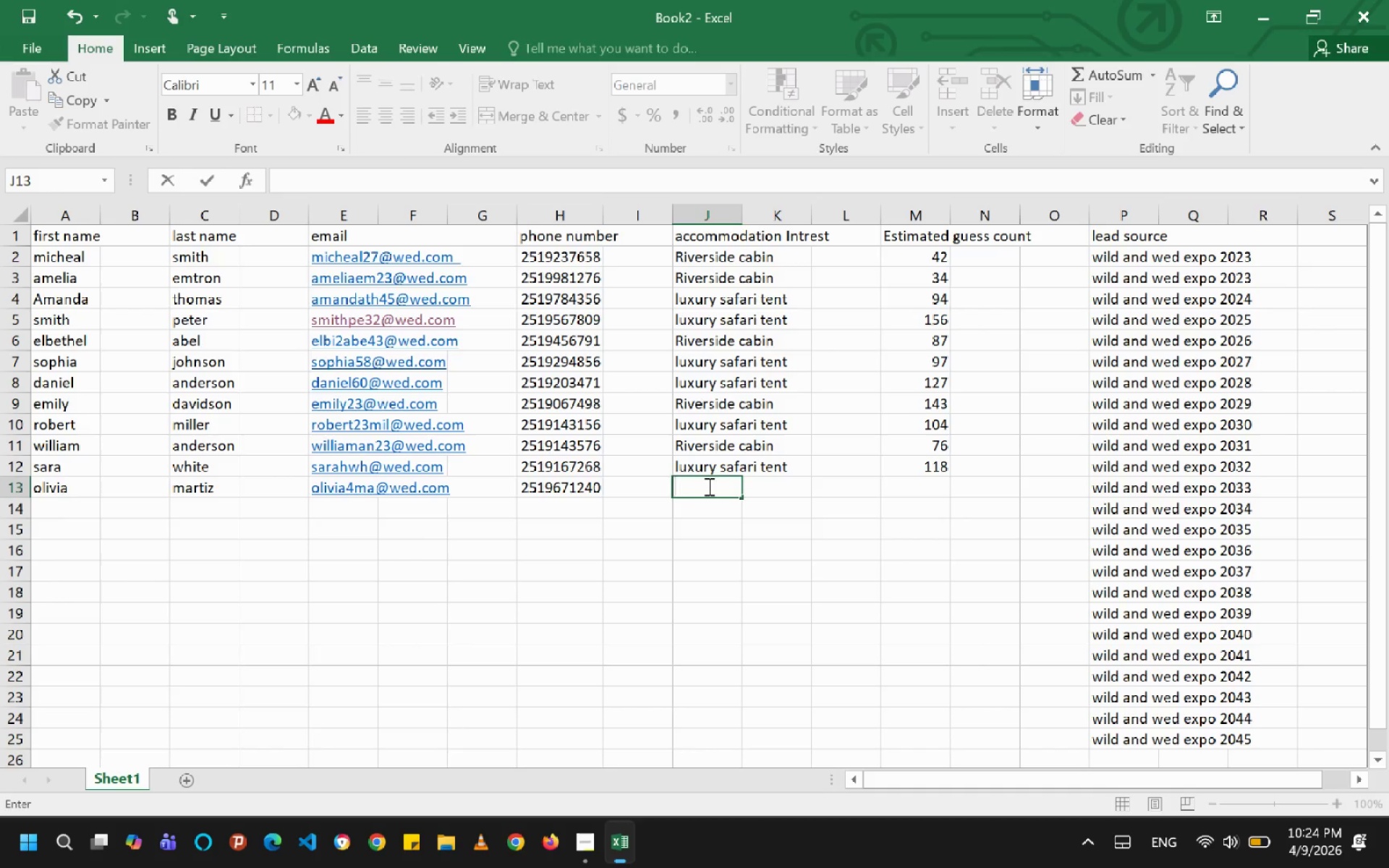 
key(L)
 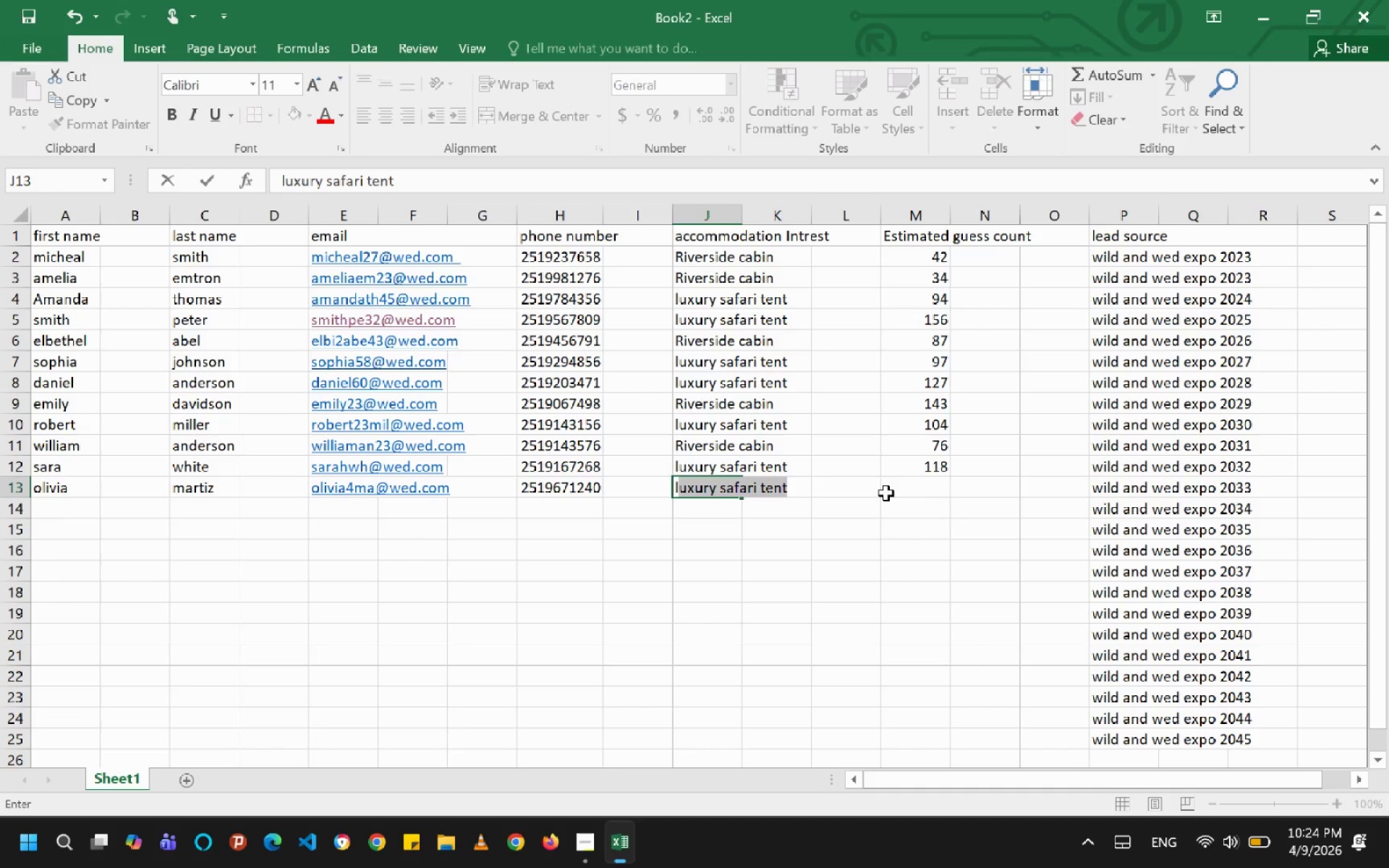 
left_click([886, 493])
 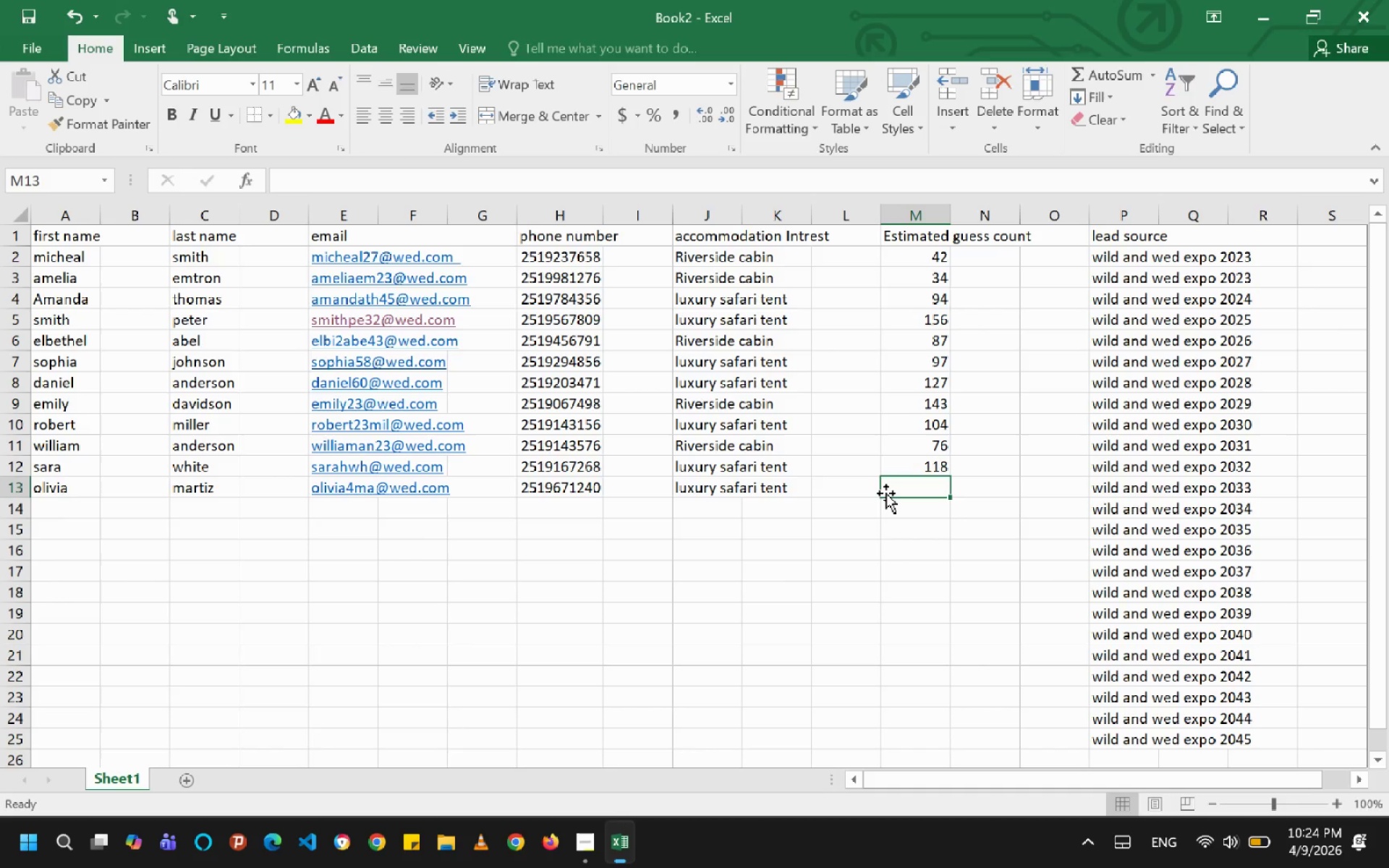 
type(99)
 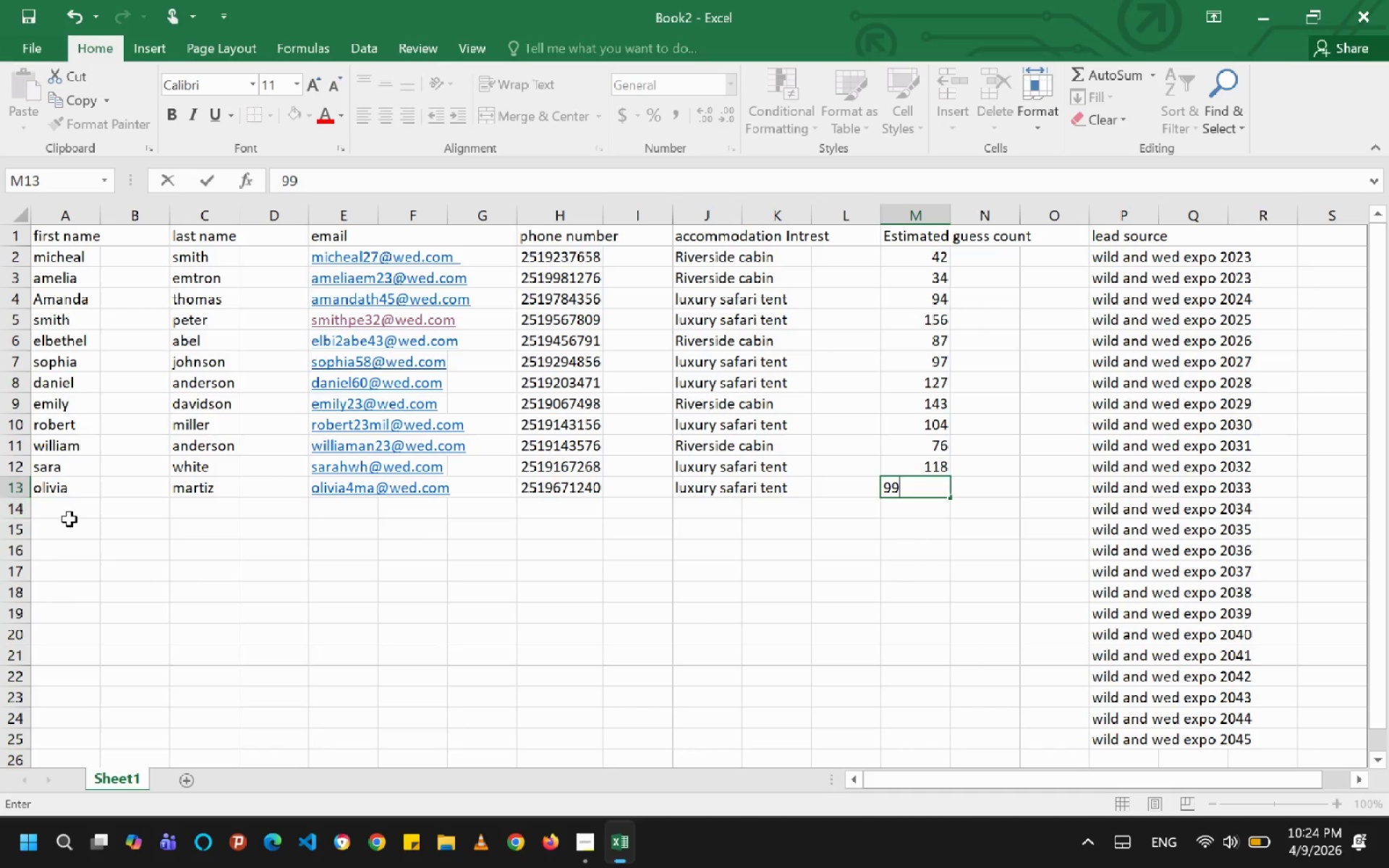 
left_click([71, 520])
 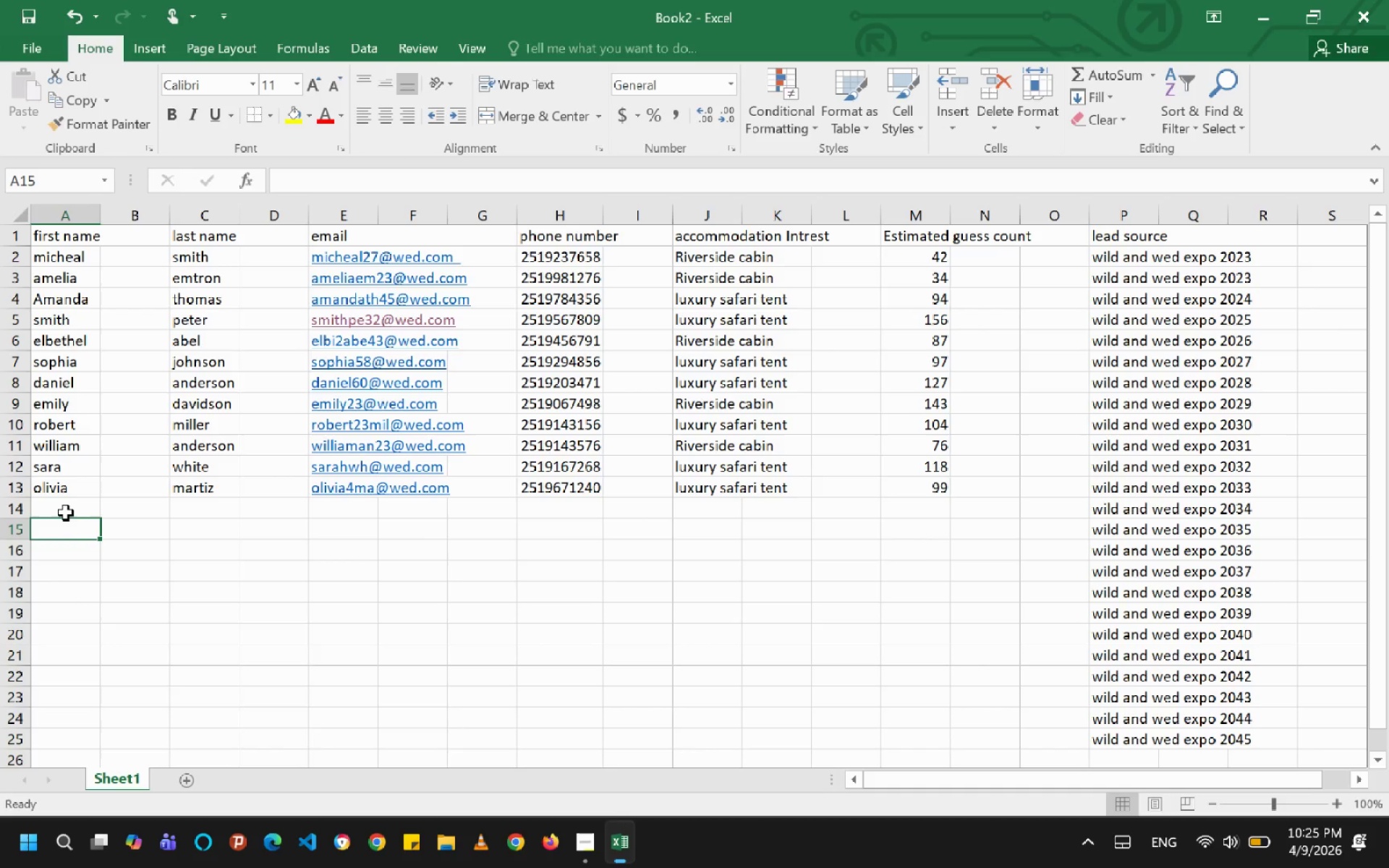 
key(ArrowUp)
 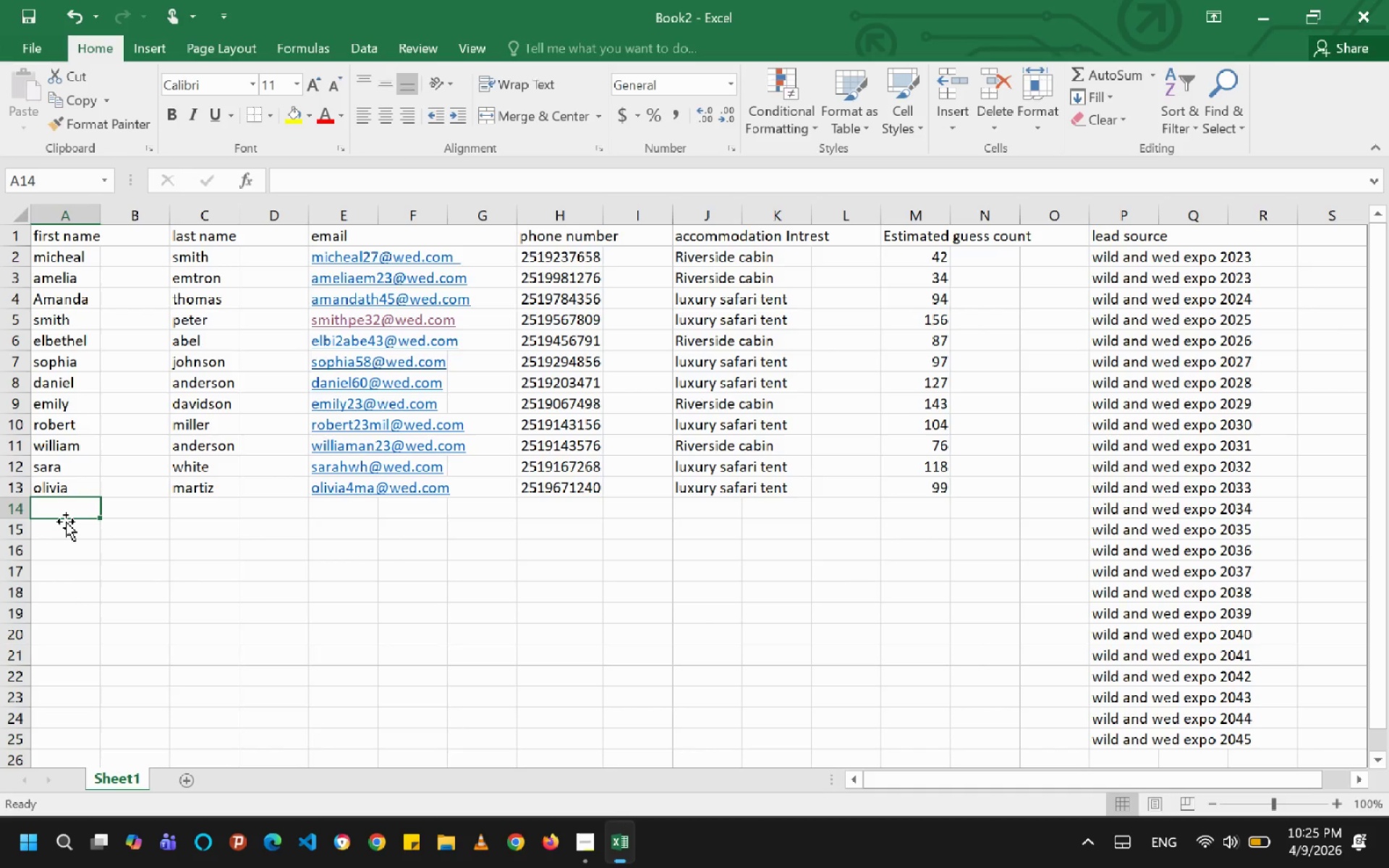 
type(mia)
 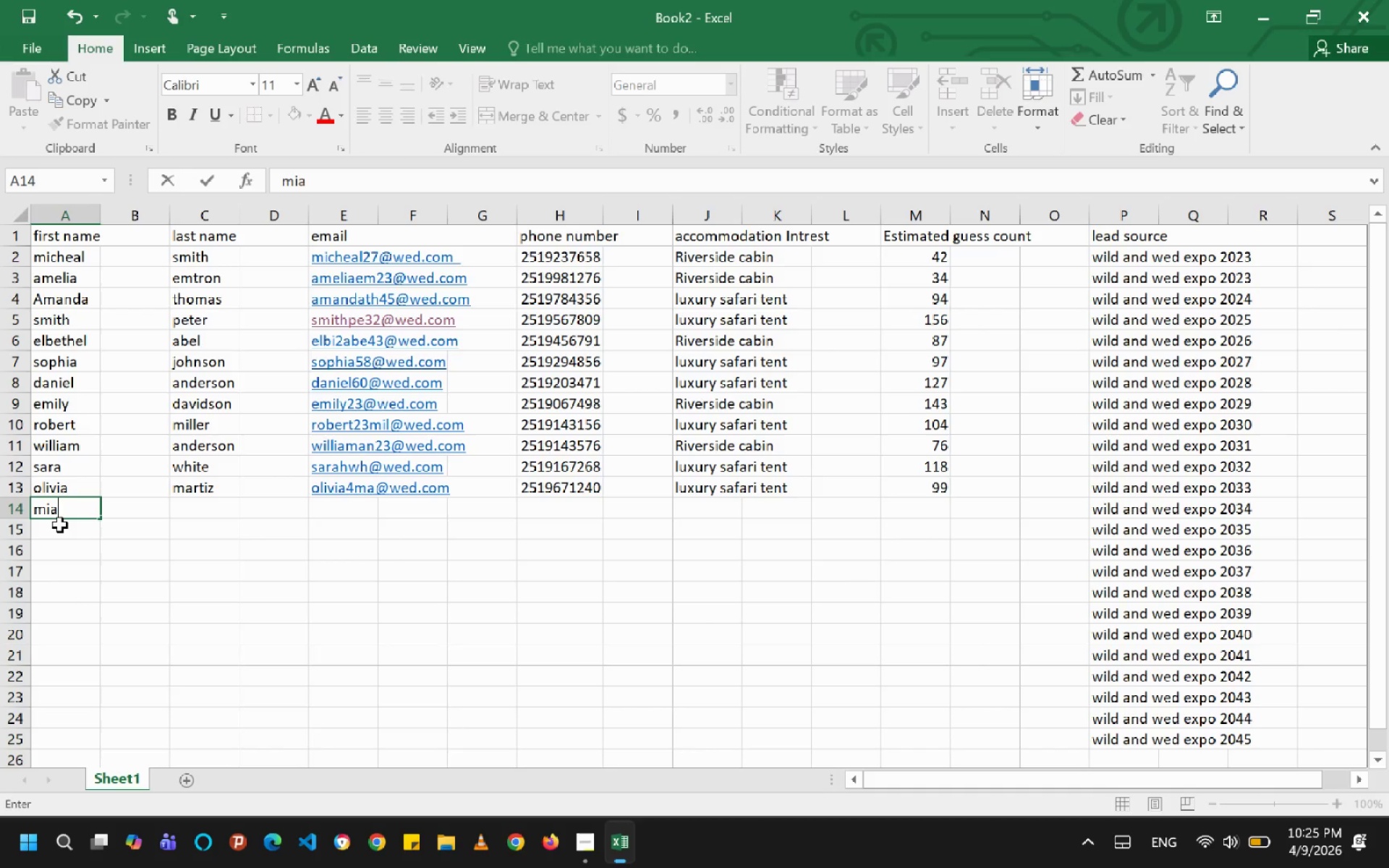 
key(ArrowRight)
 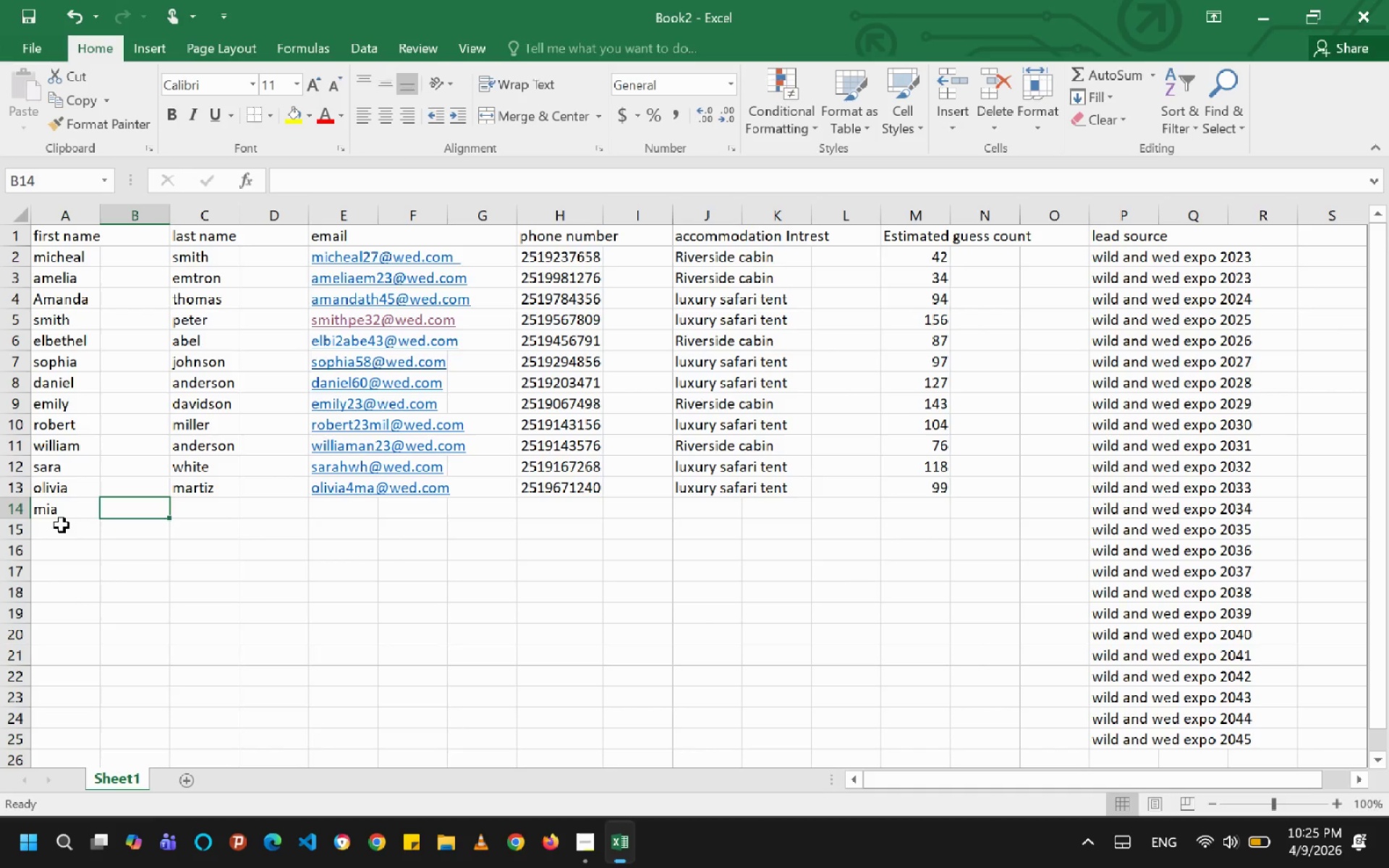 
key(ArrowRight)
 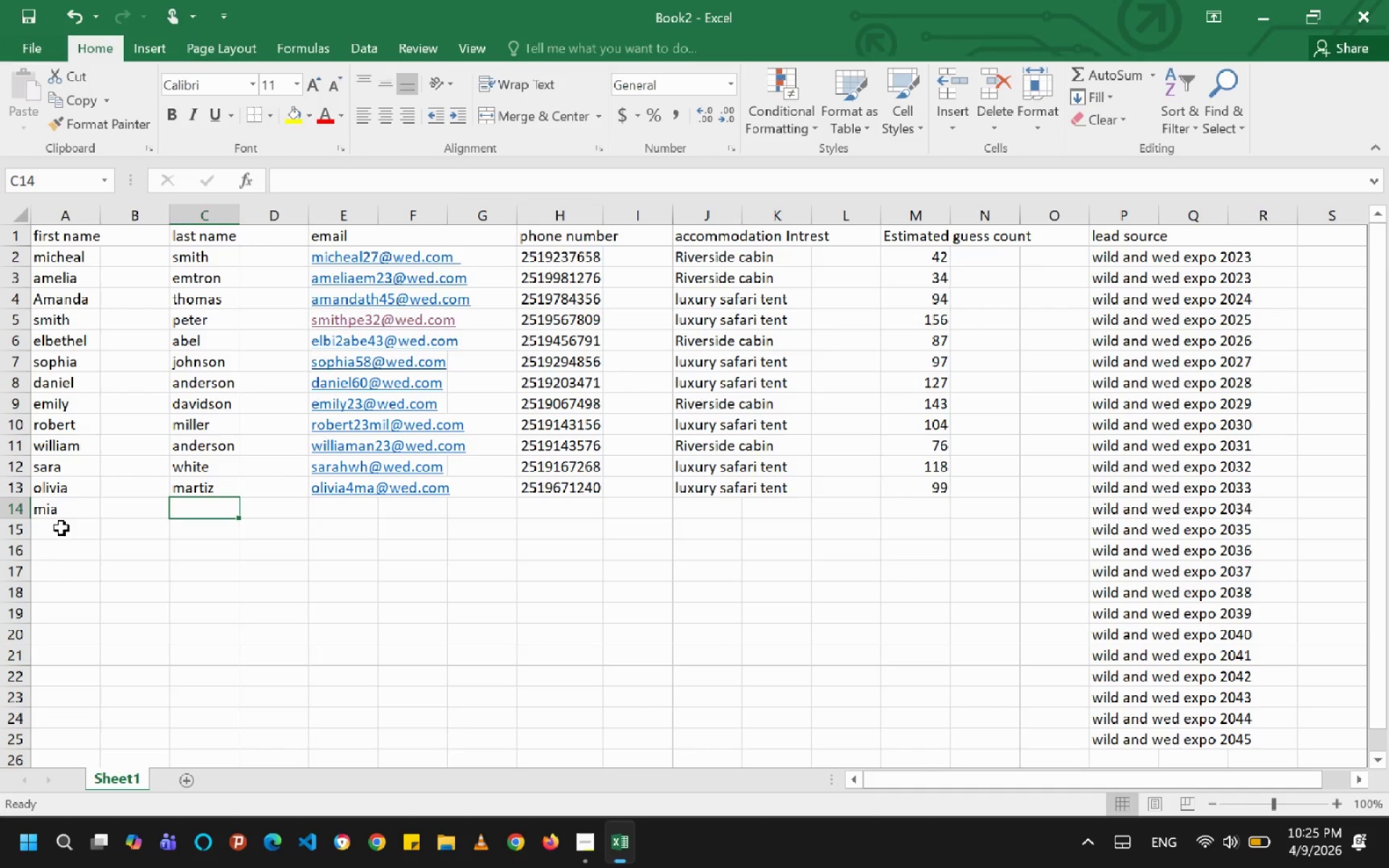 
key(A)
 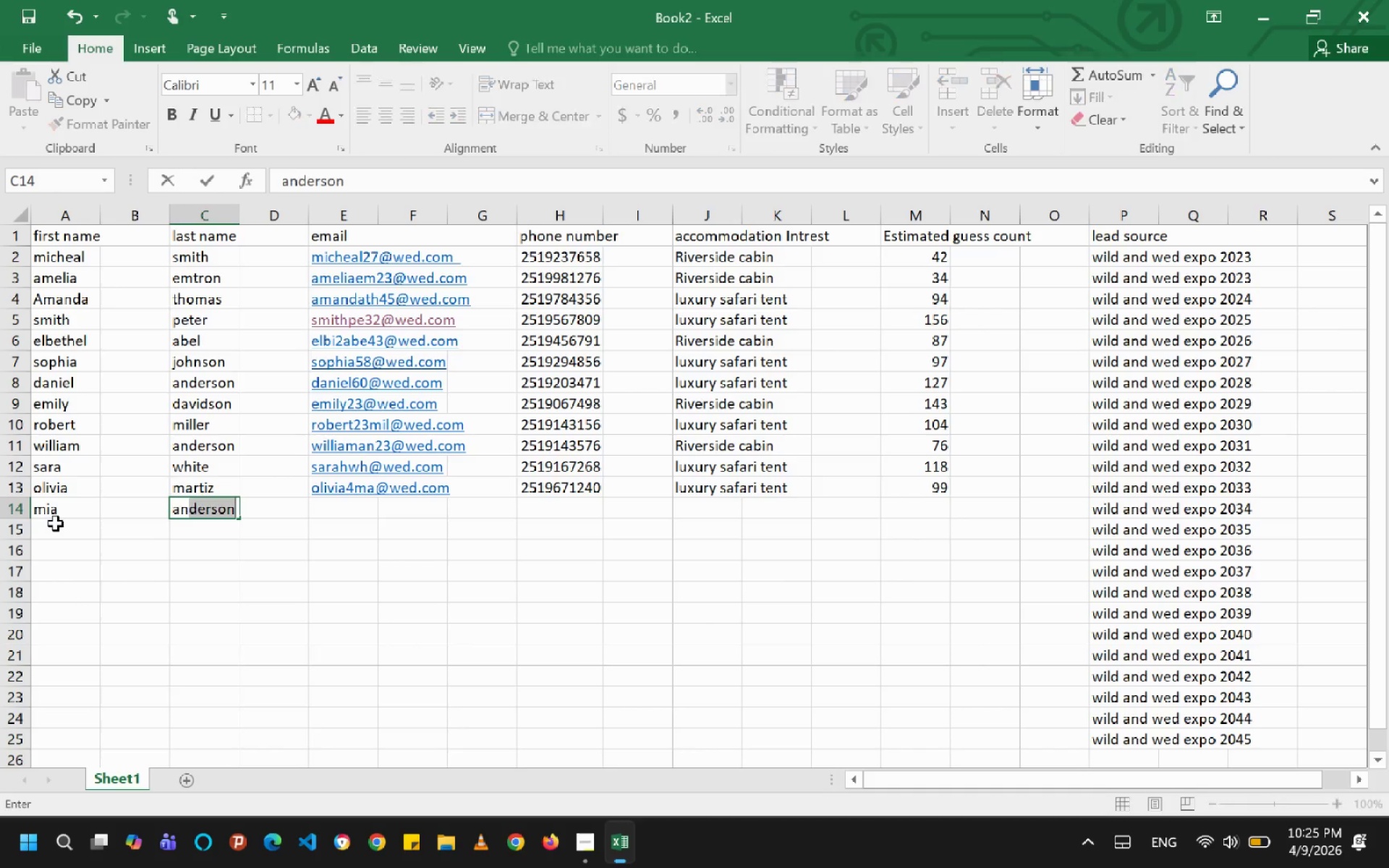 
type(nderson)
 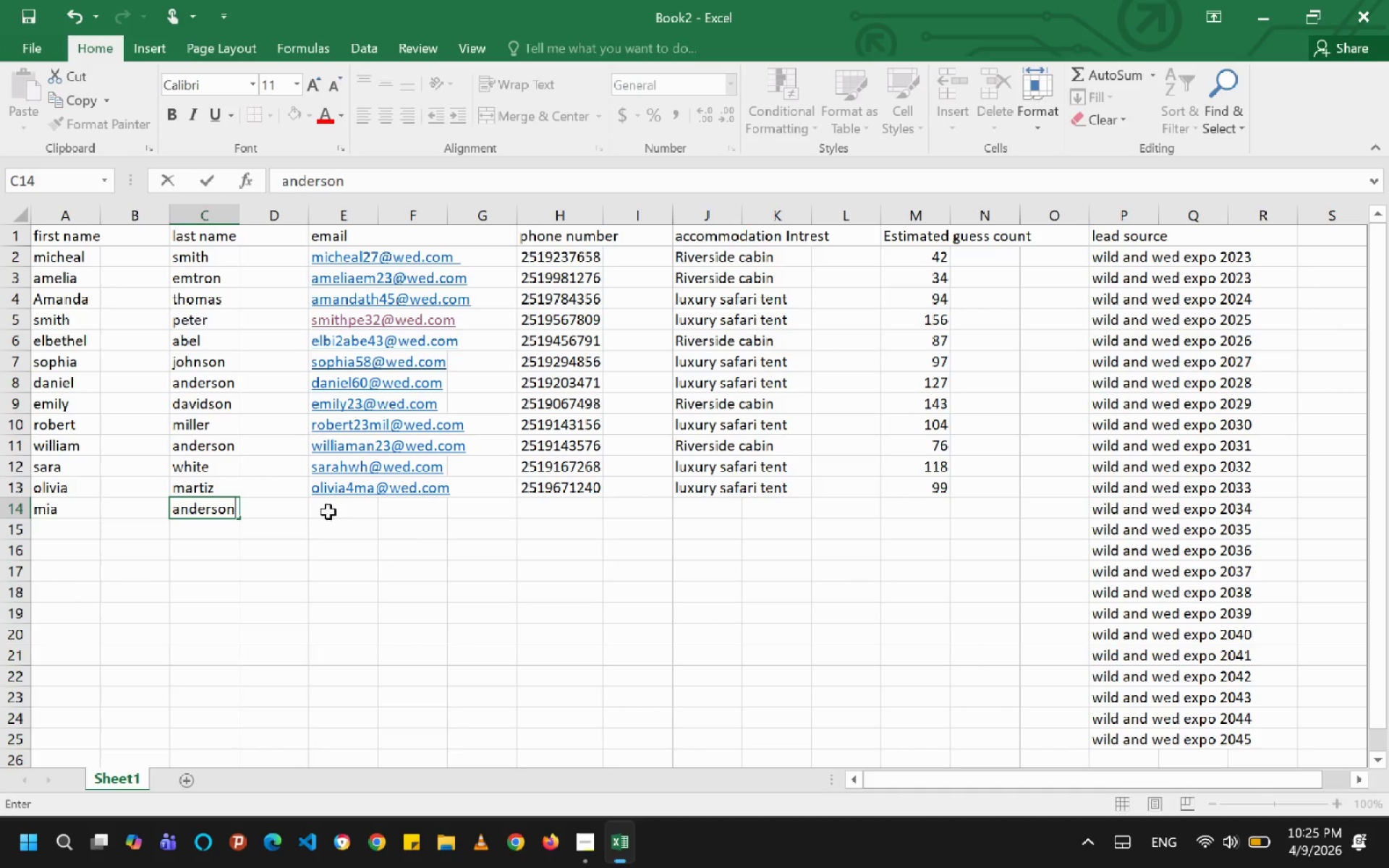 
left_click([339, 512])
 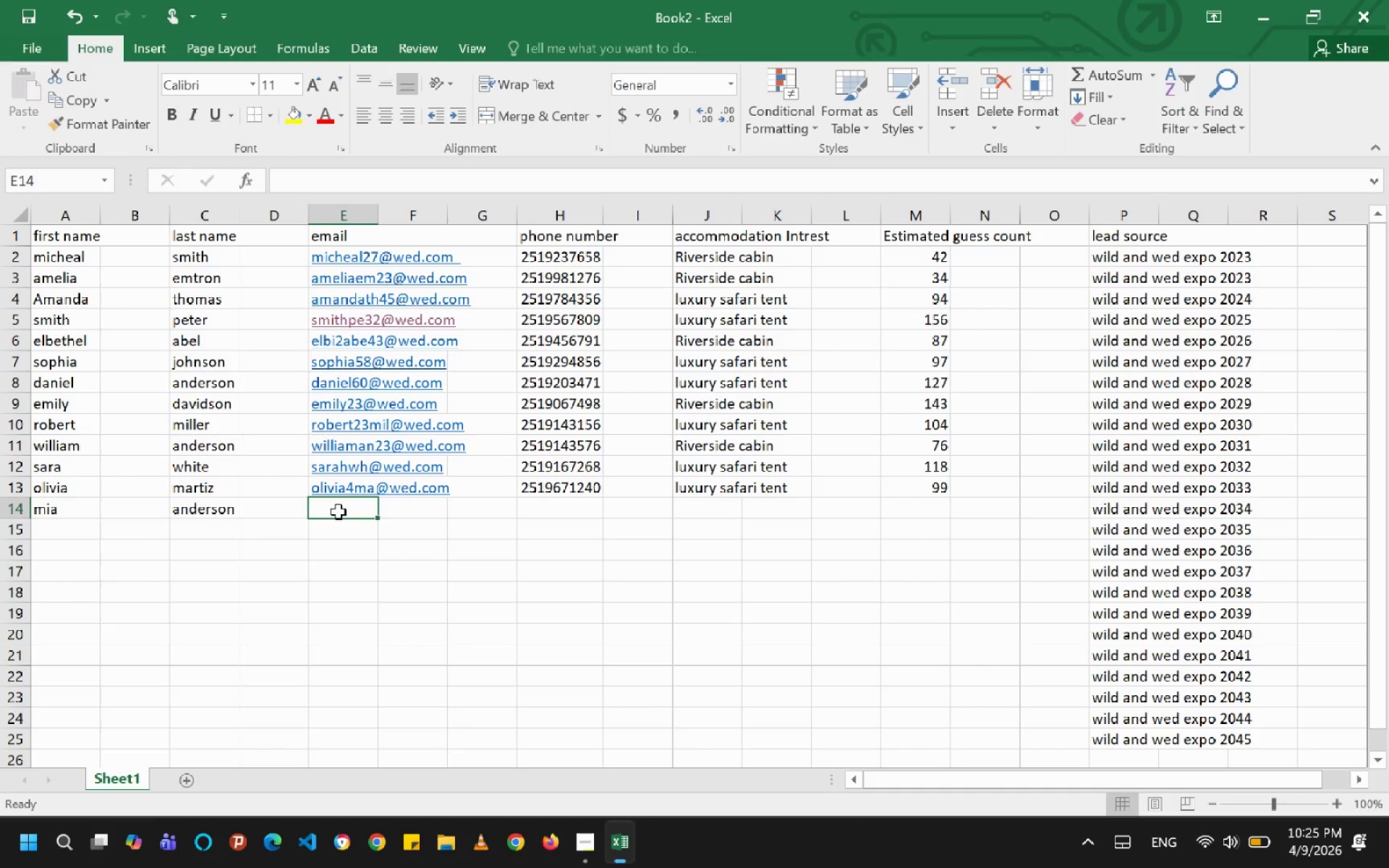 
type(mia2and@wed.com)
 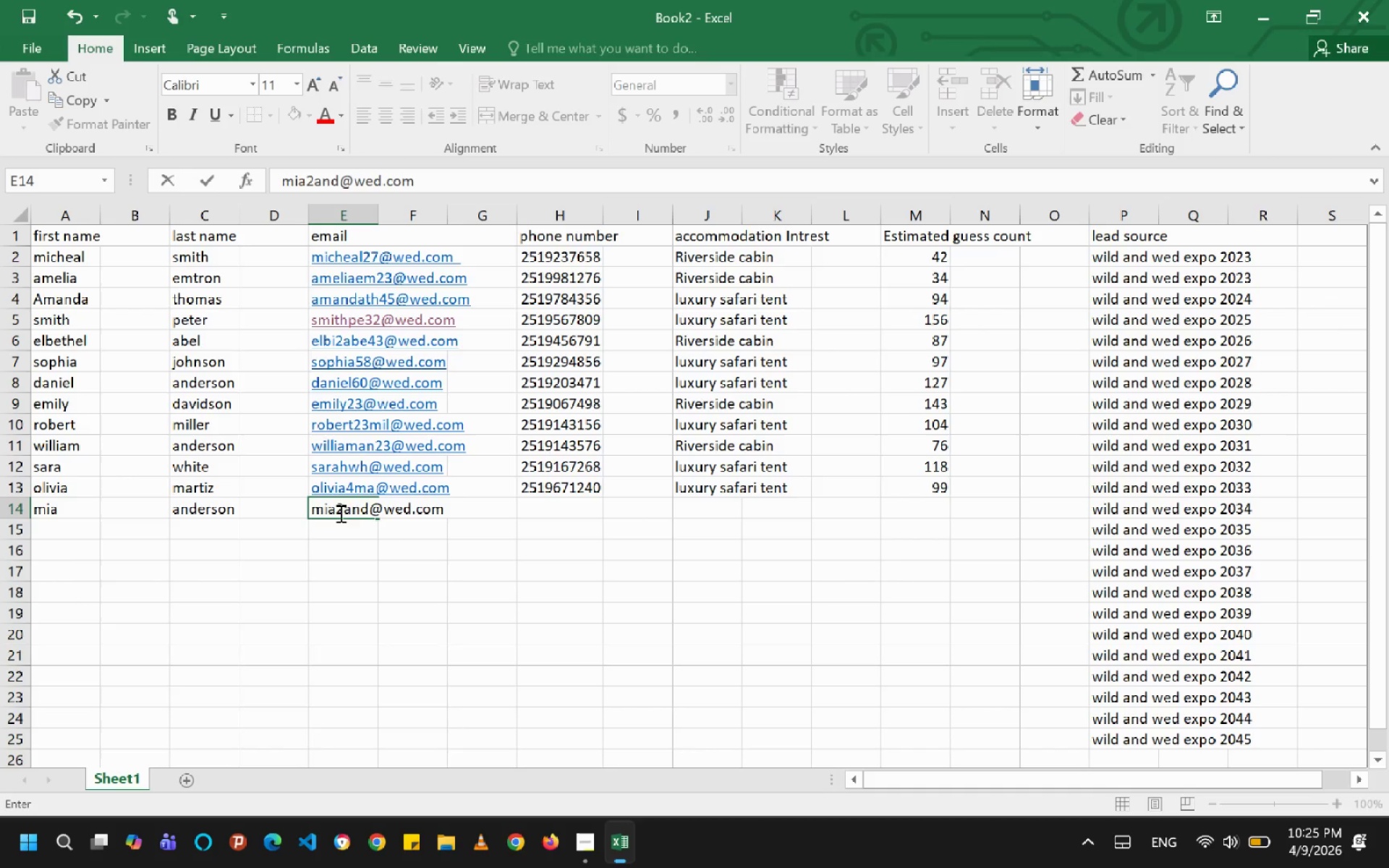 
left_click([561, 503])
 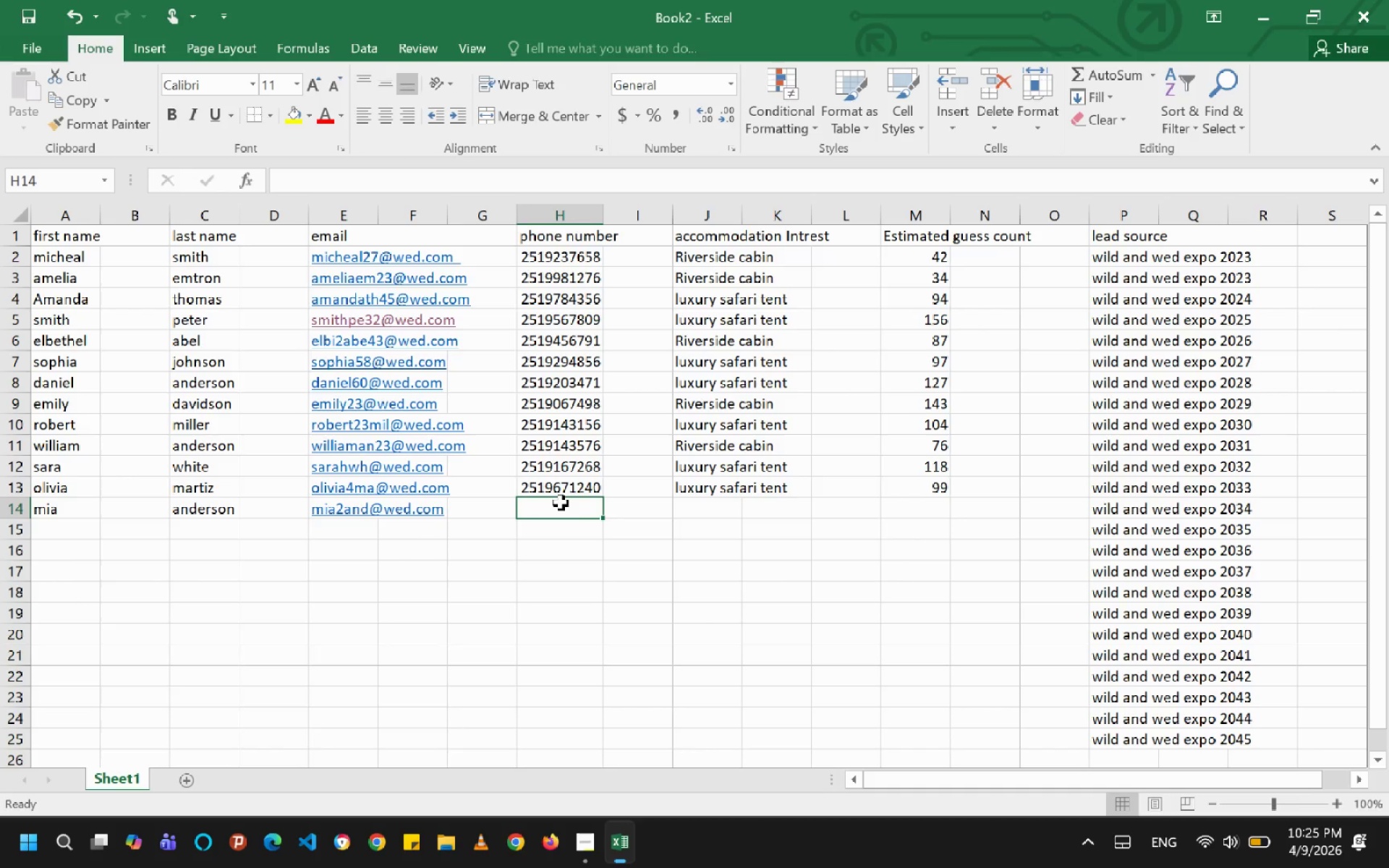 
hold_key(key=2, duration=0.33)
 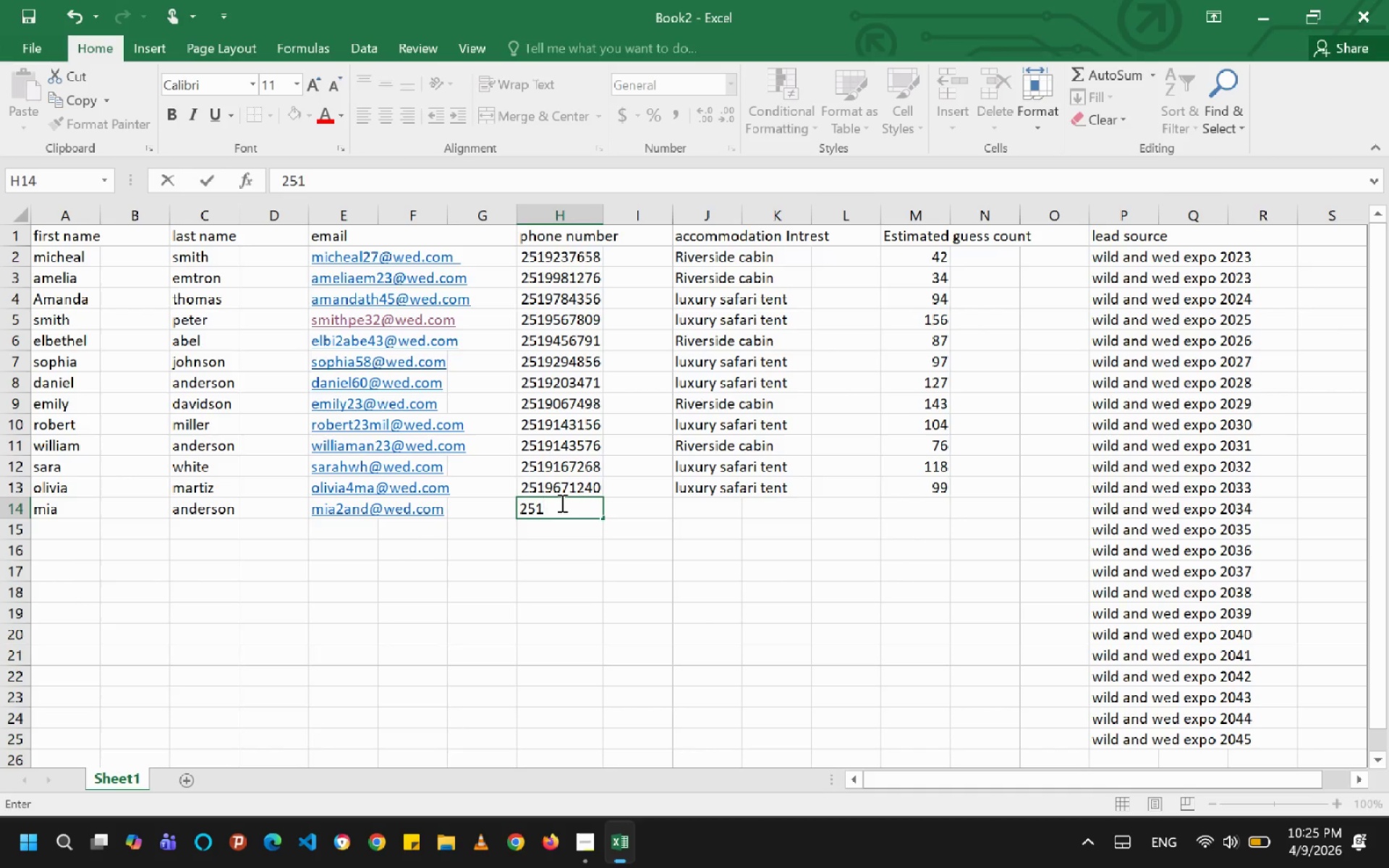 
type(5191125477)
 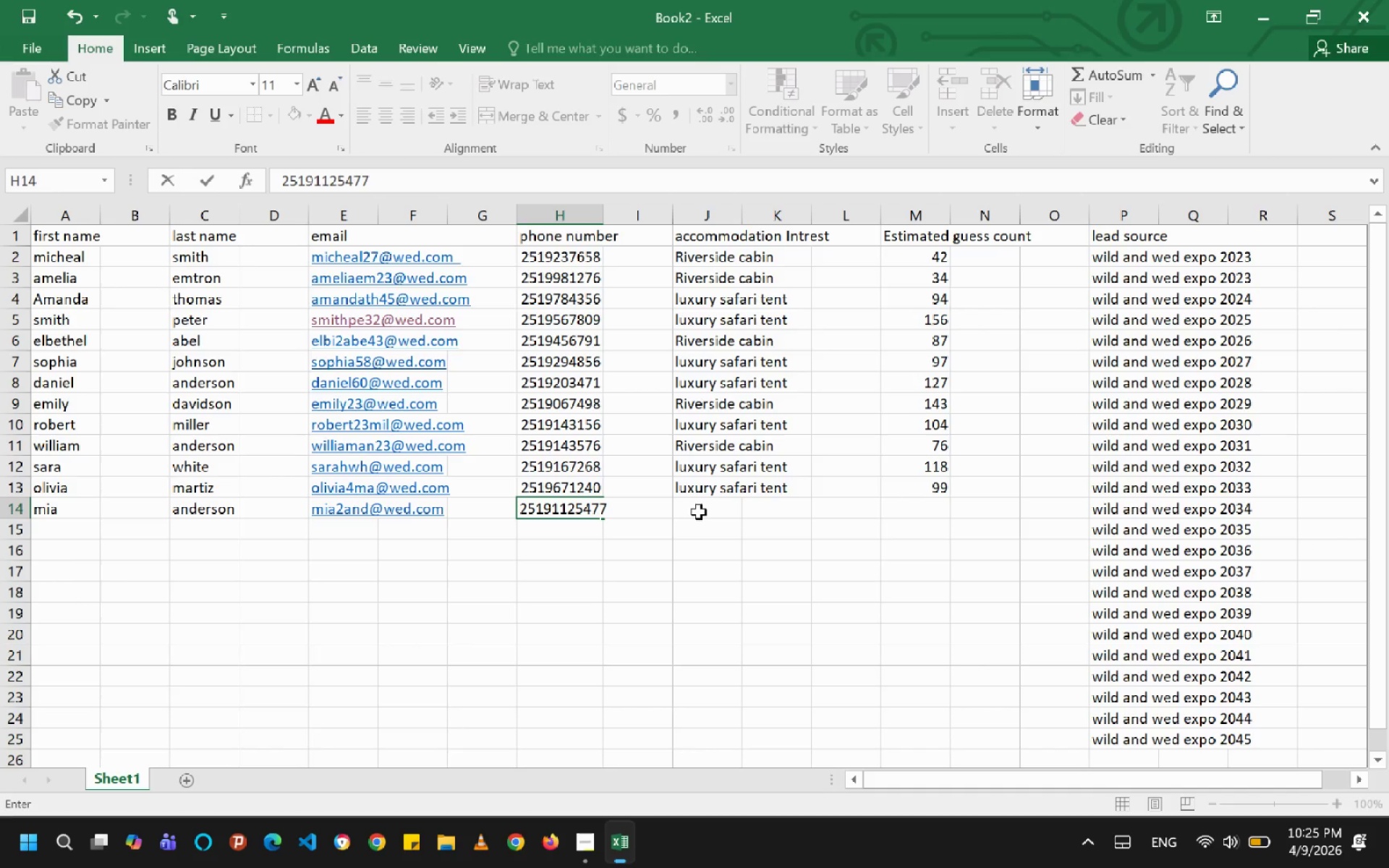 
key(Backspace)
 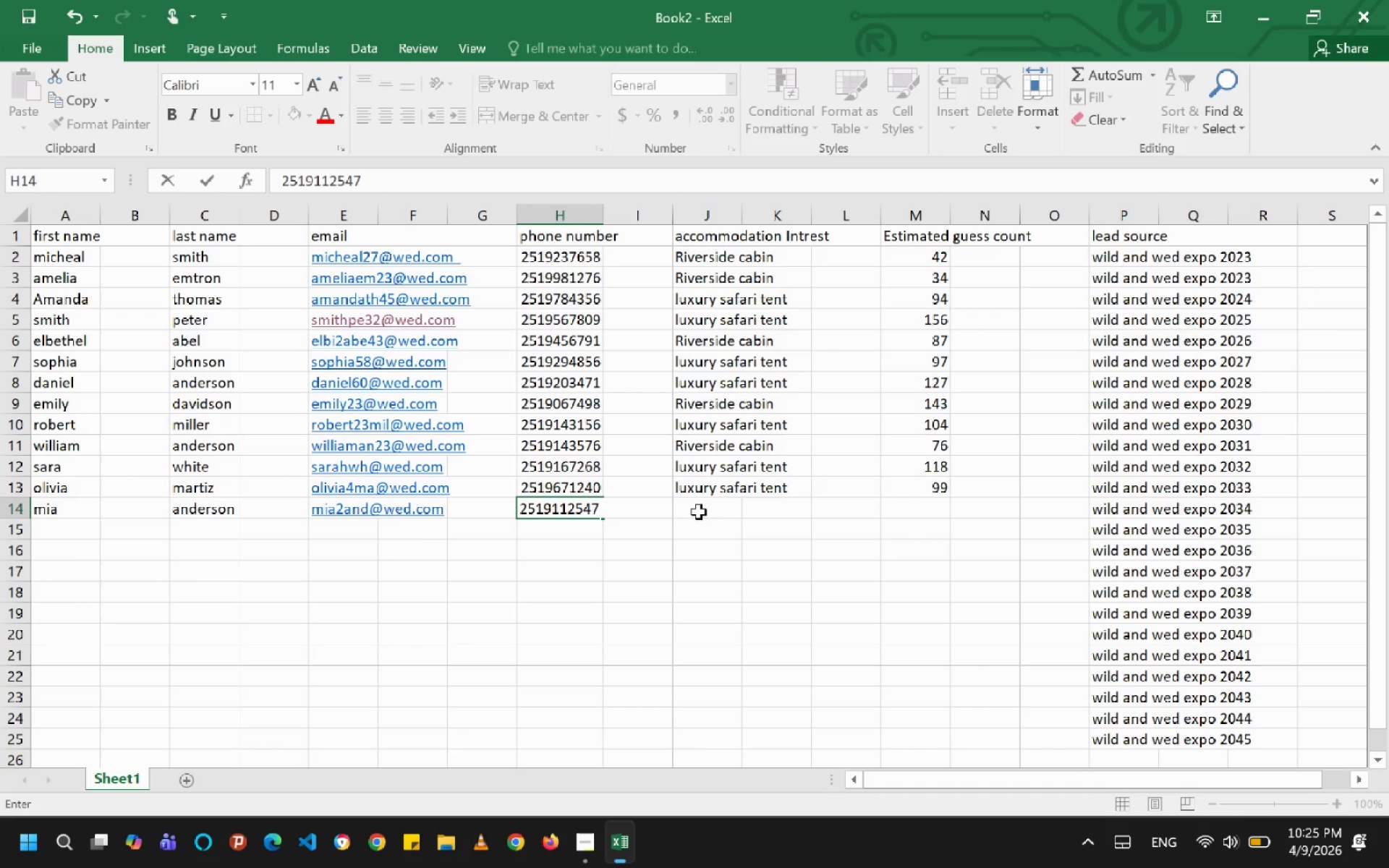 
left_click([699, 512])
 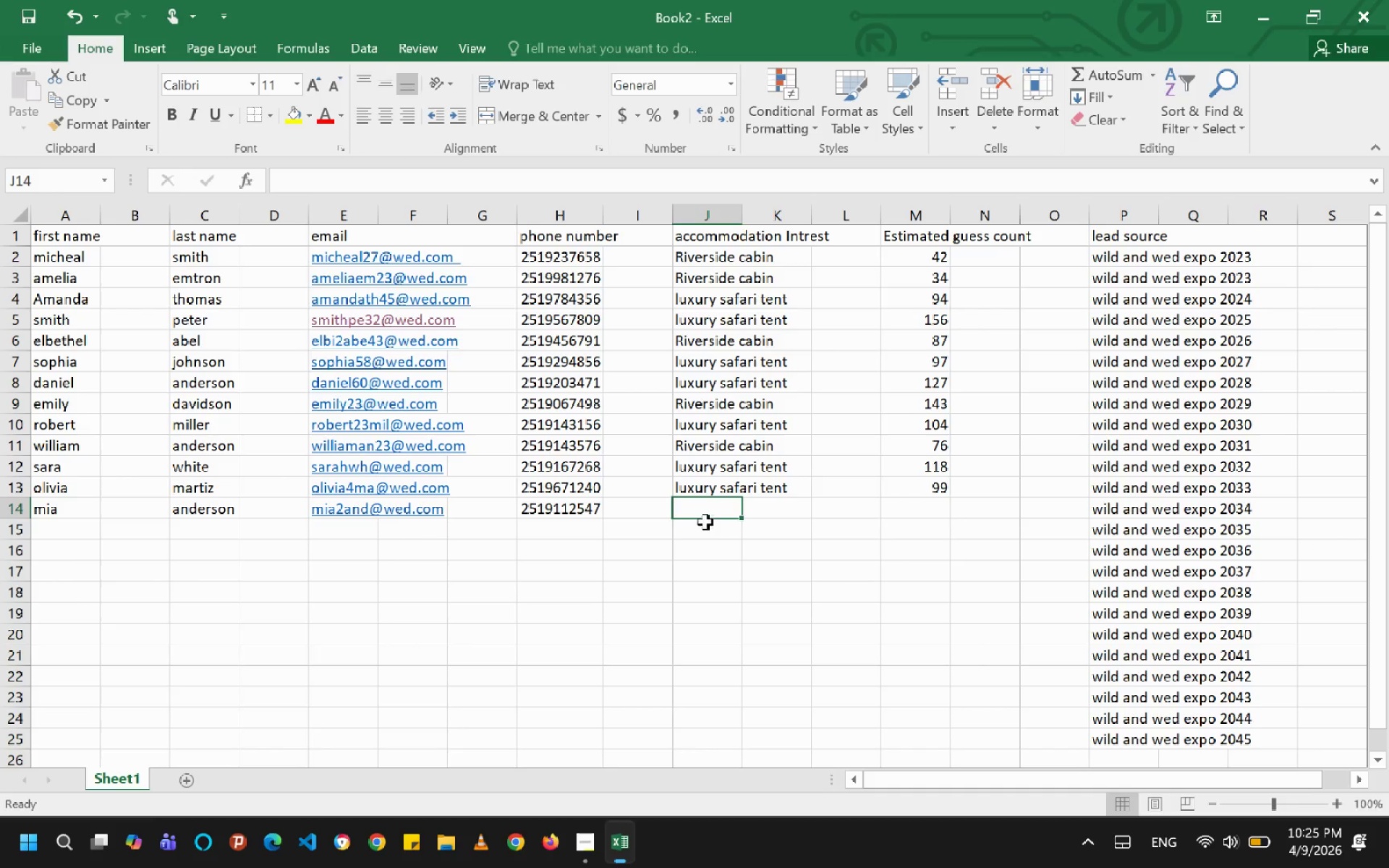 
type(ri)
 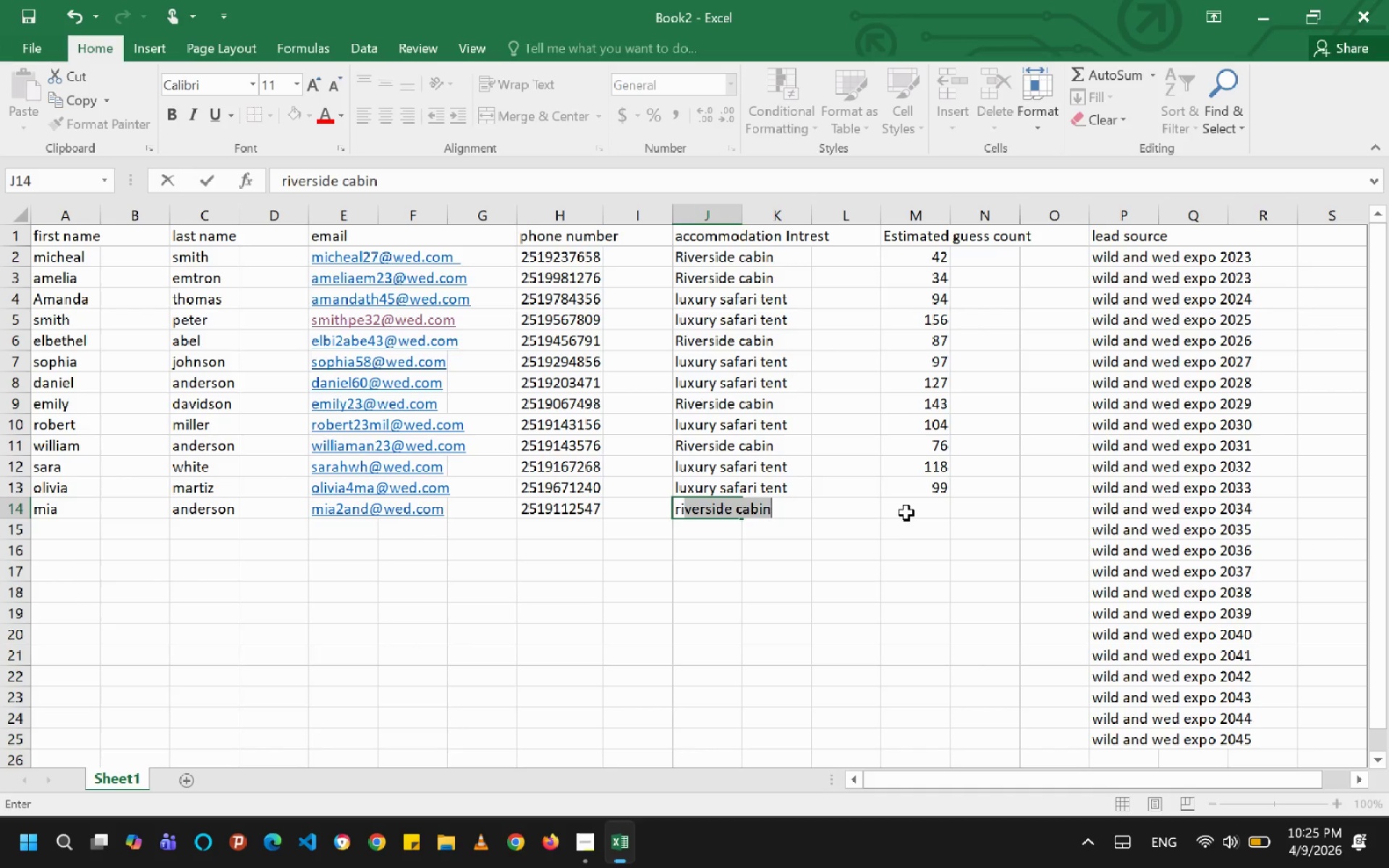 
left_click([908, 509])
 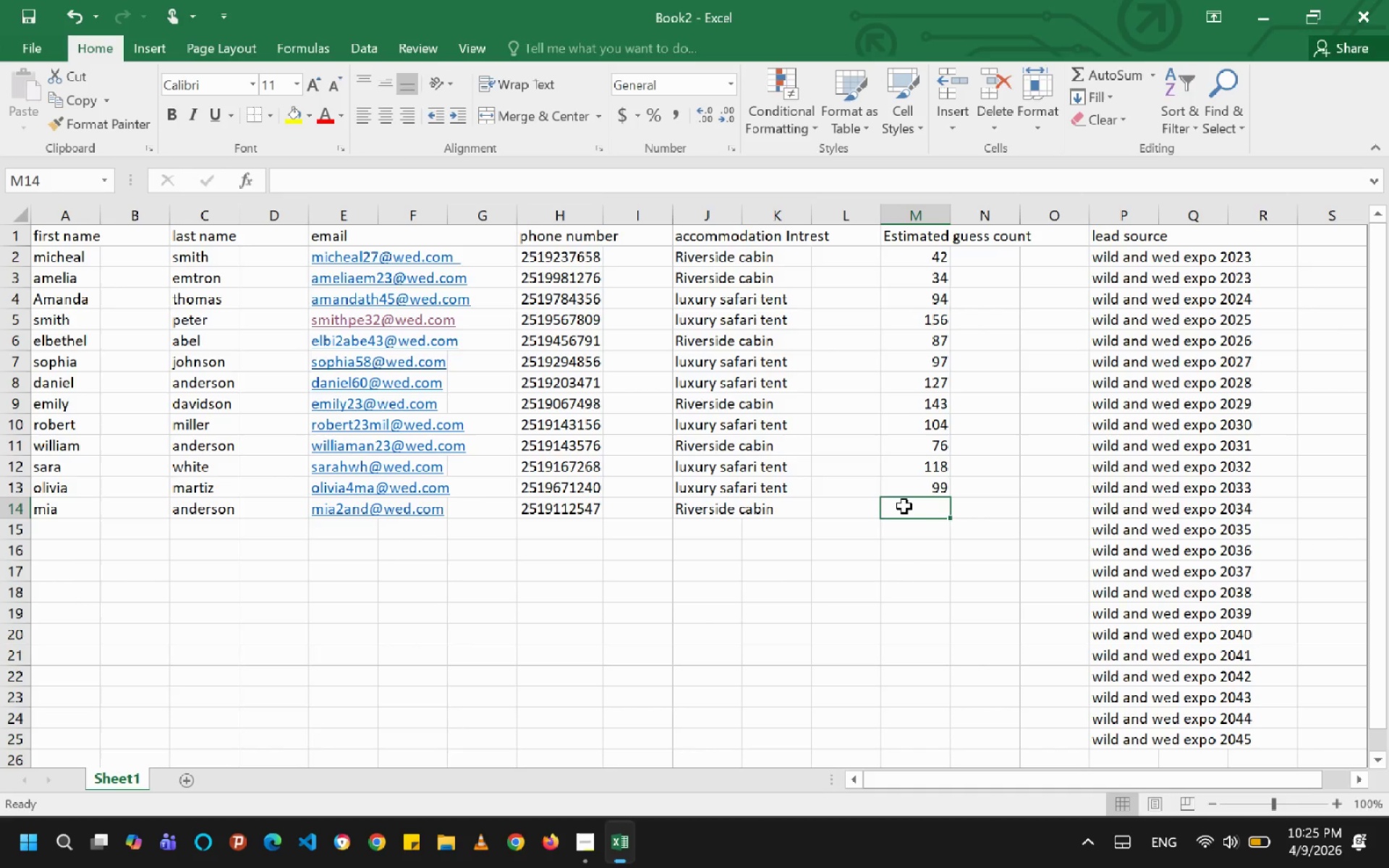 
type(167)
 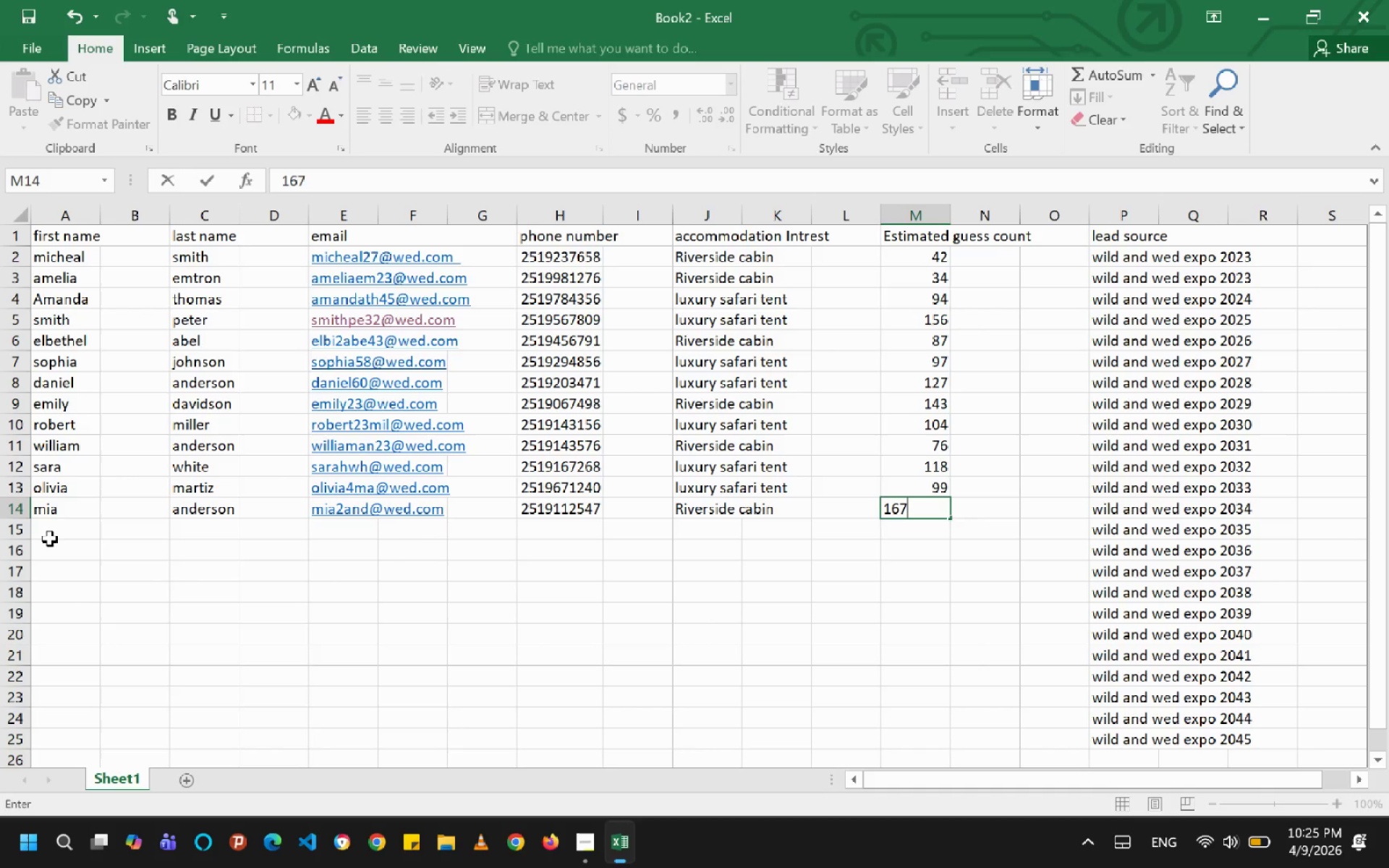 
left_click([55, 536])
 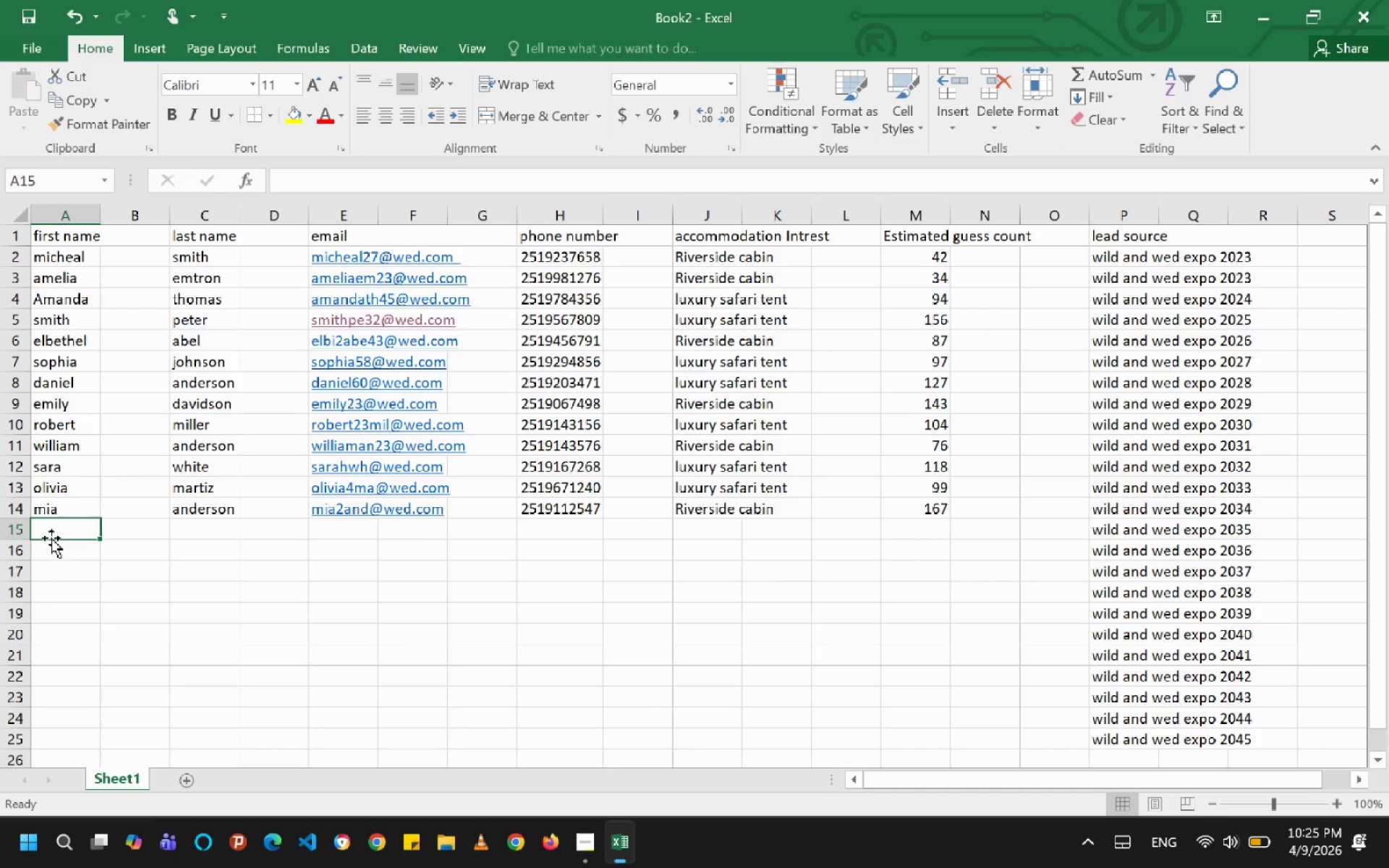 
wait(6.15)
 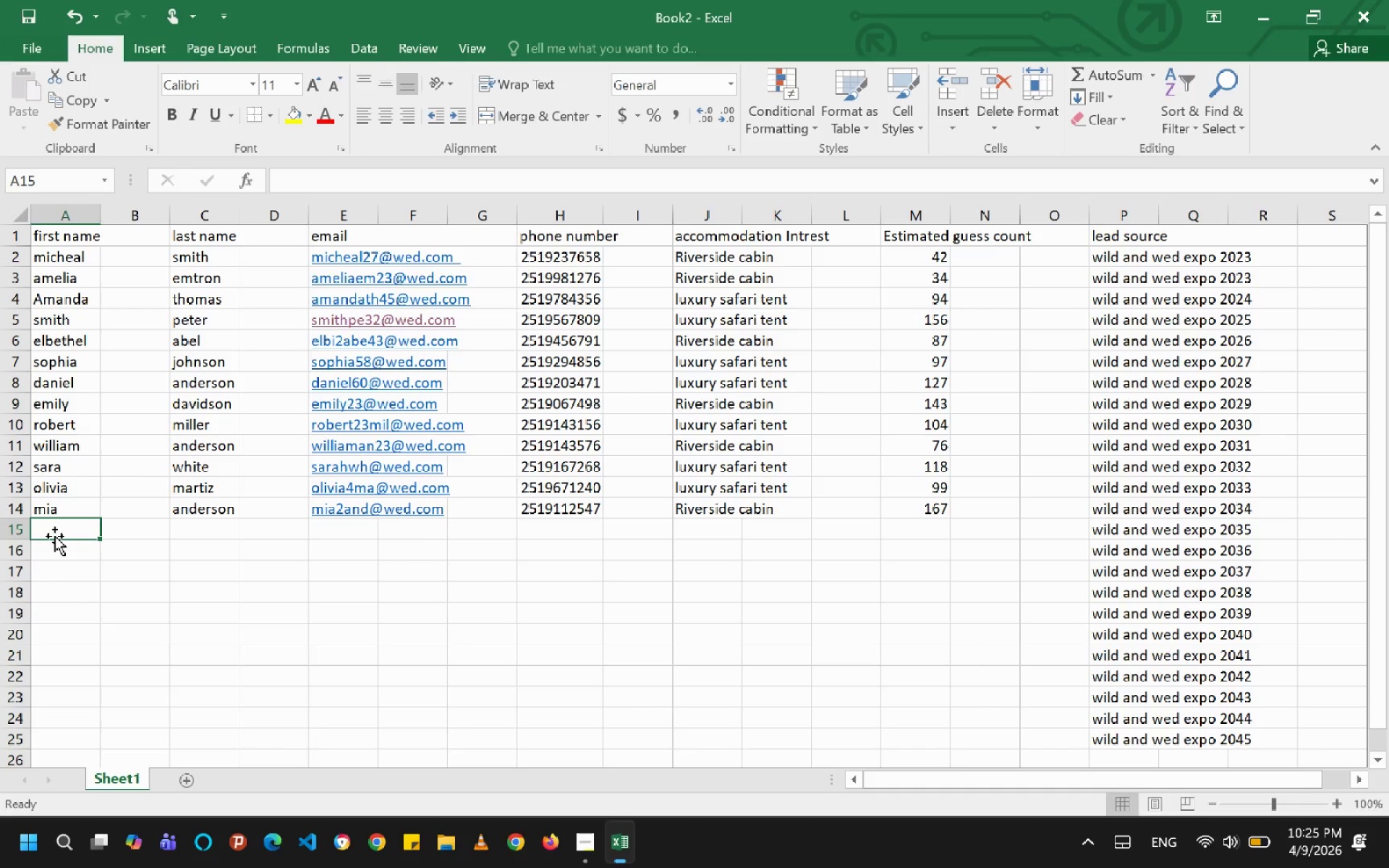 
mouse_move([590, 852])
 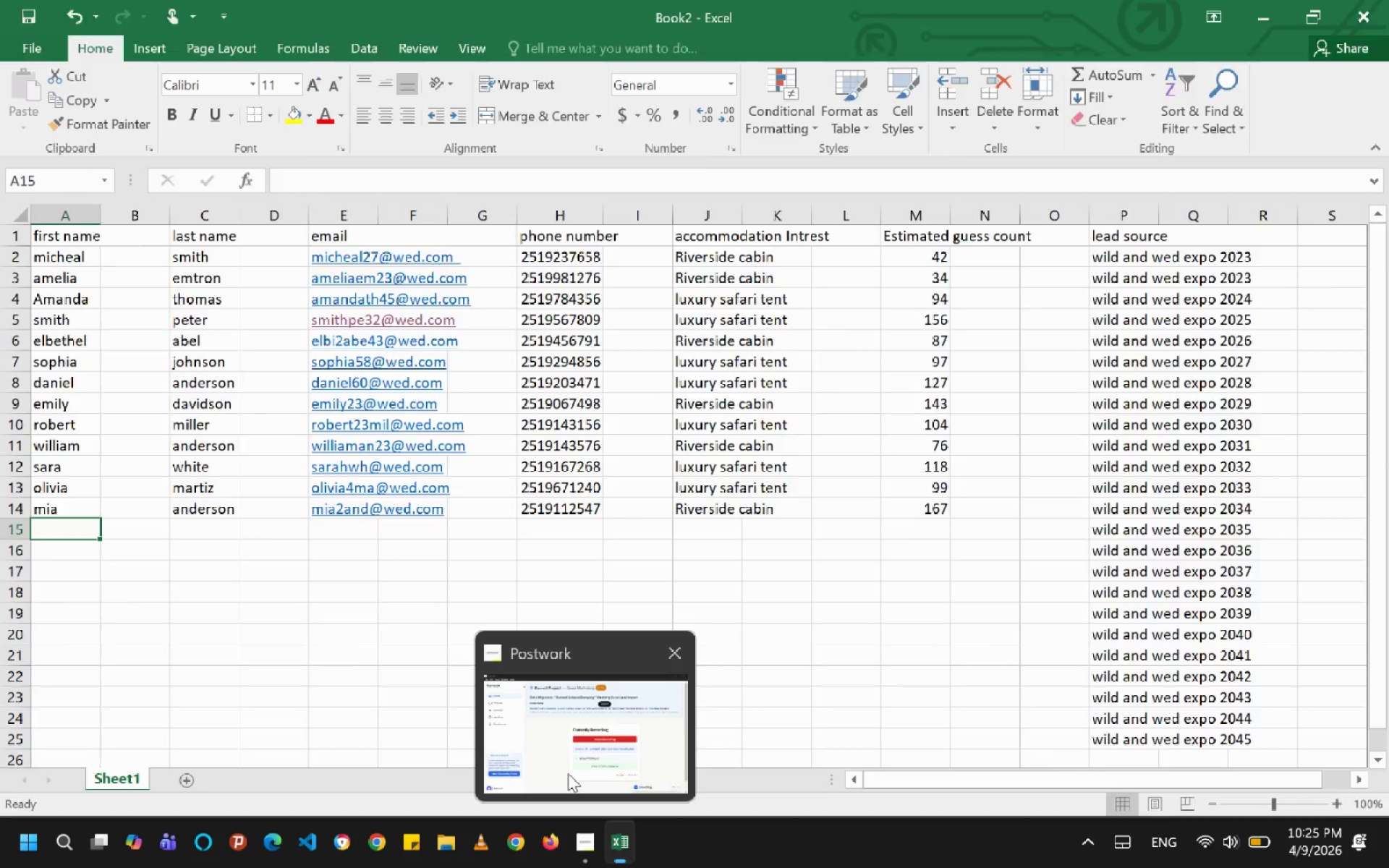 
left_click([568, 773])